 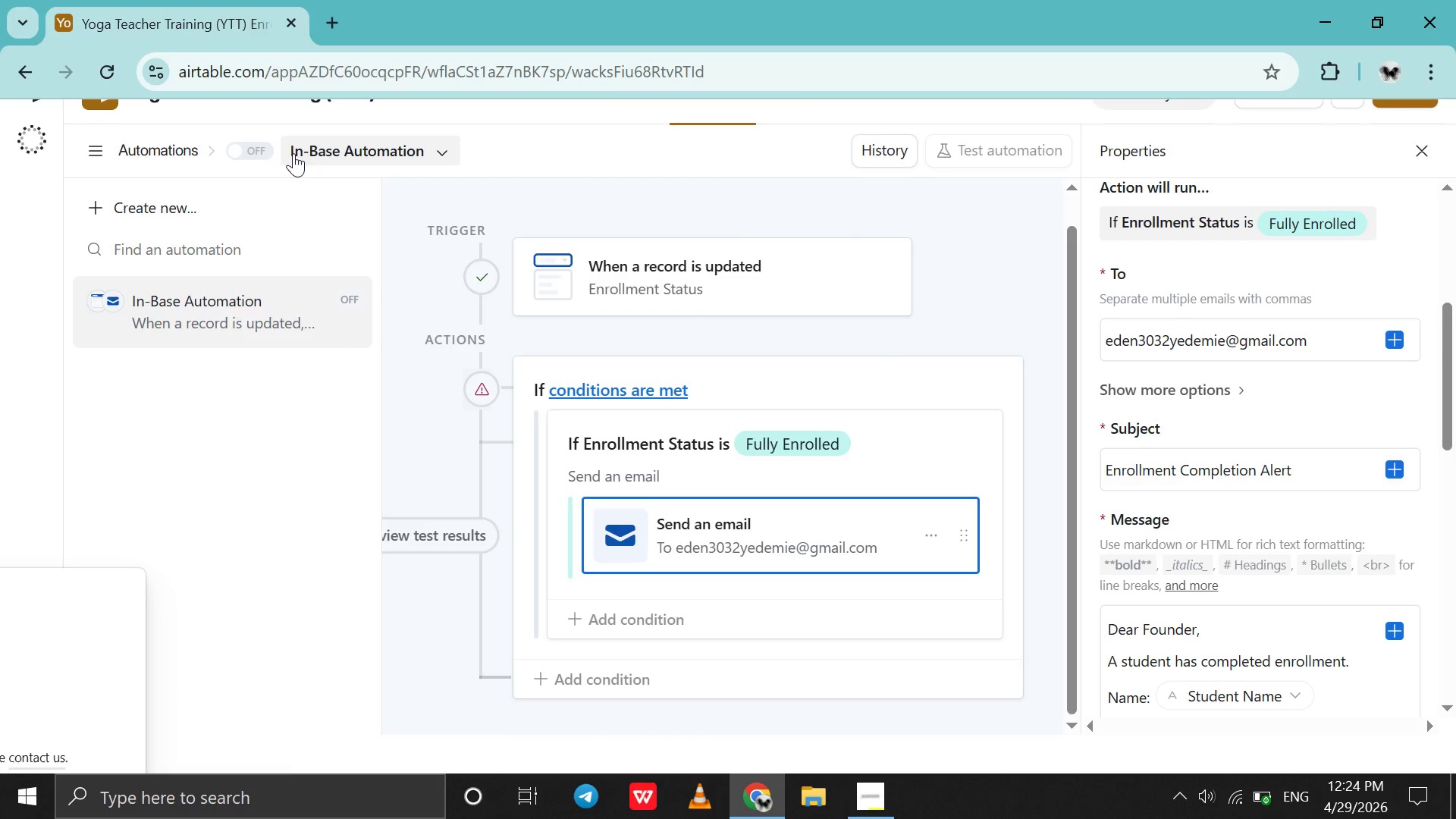 
left_click([240, 156])
 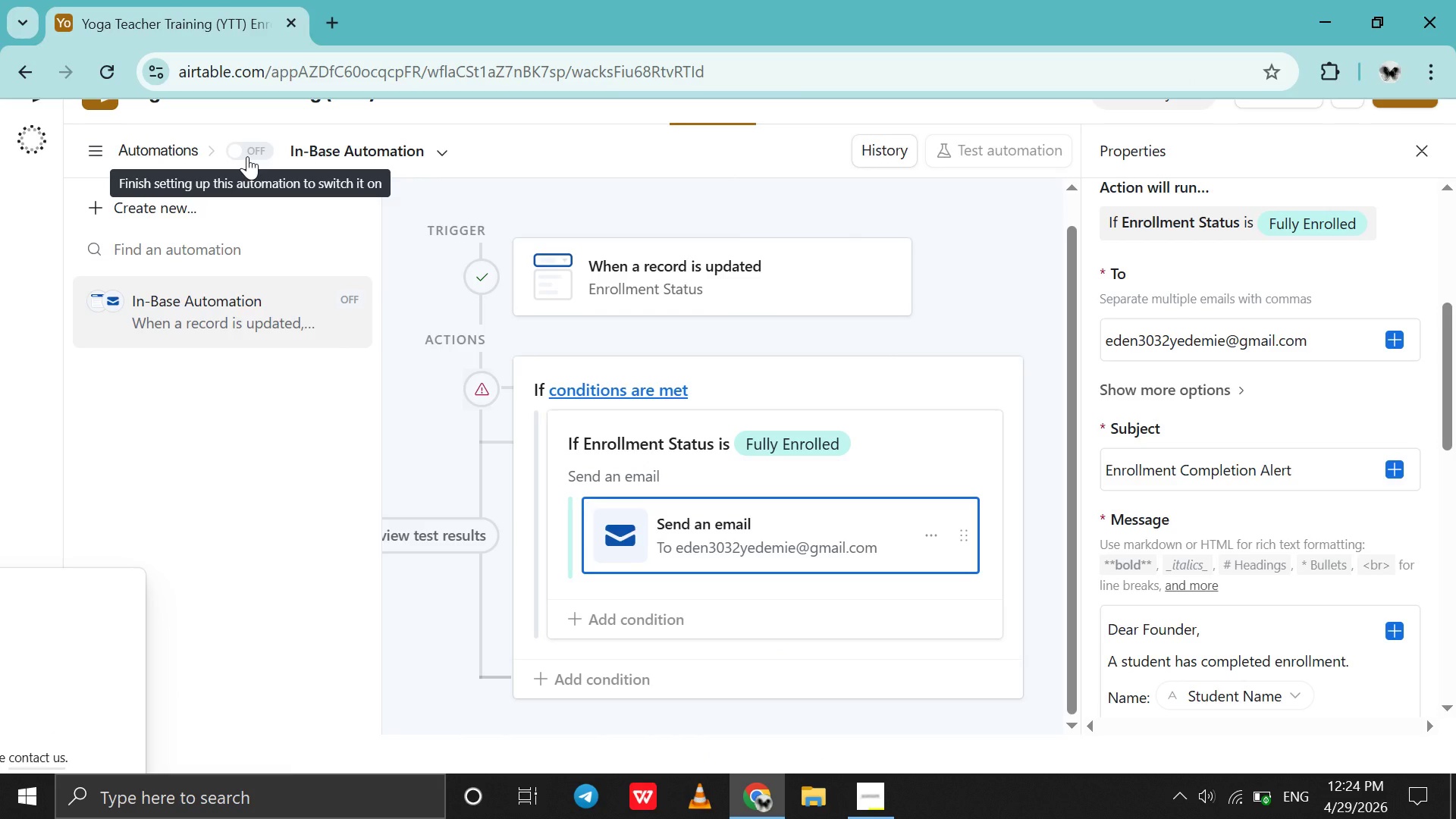 
left_click([247, 156])
 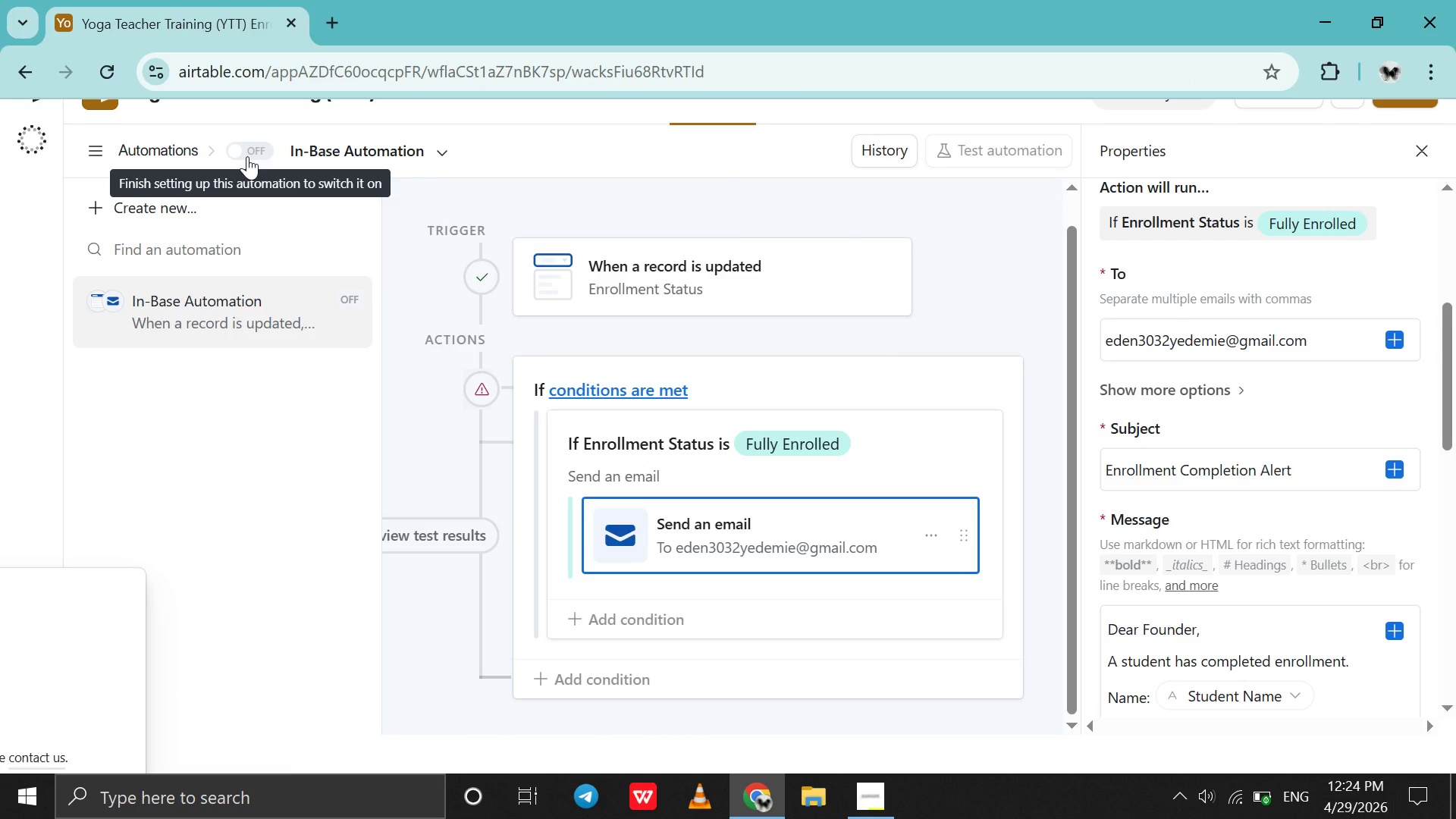 
left_click([247, 156])
 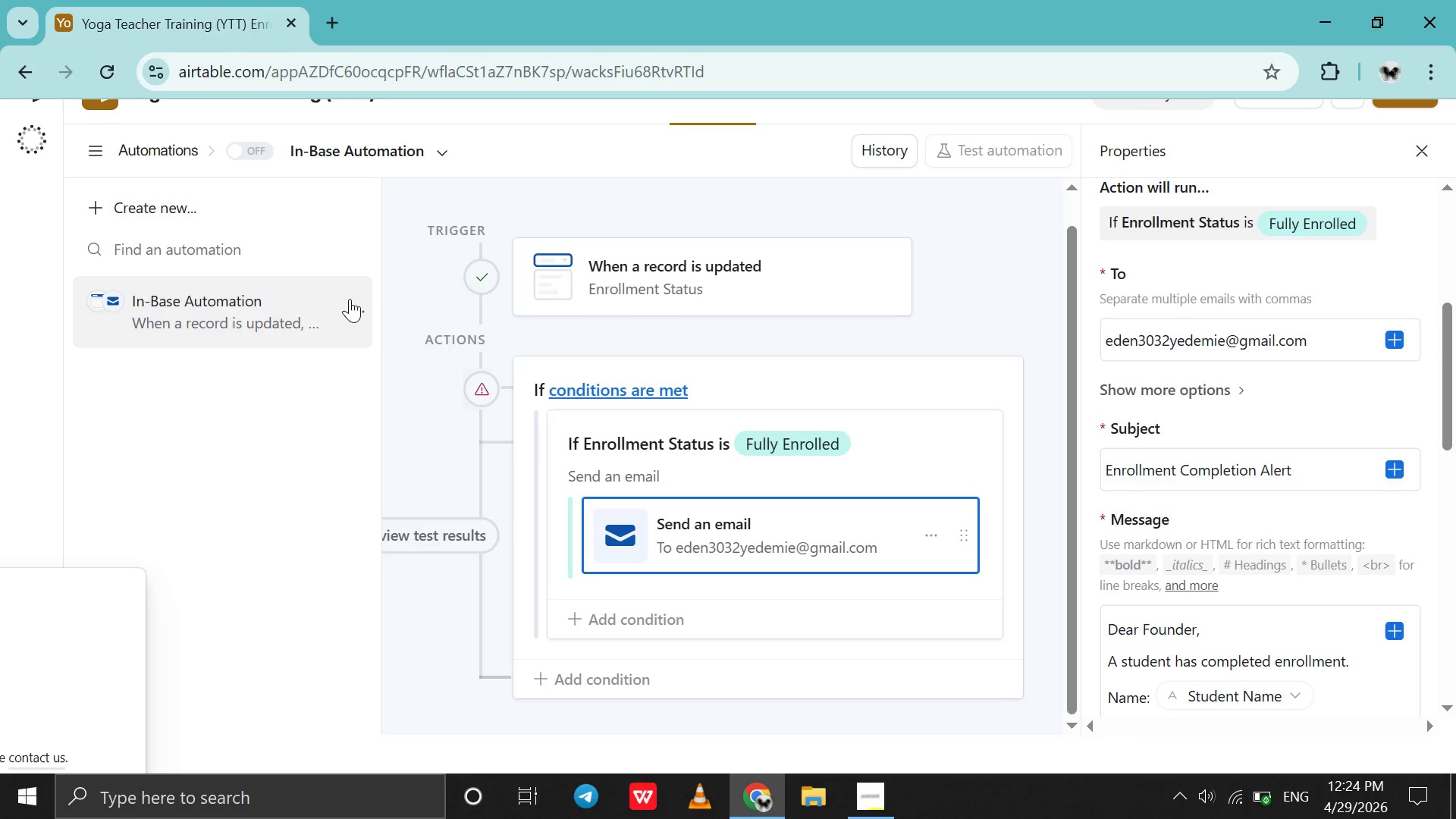 
left_click([350, 298])
 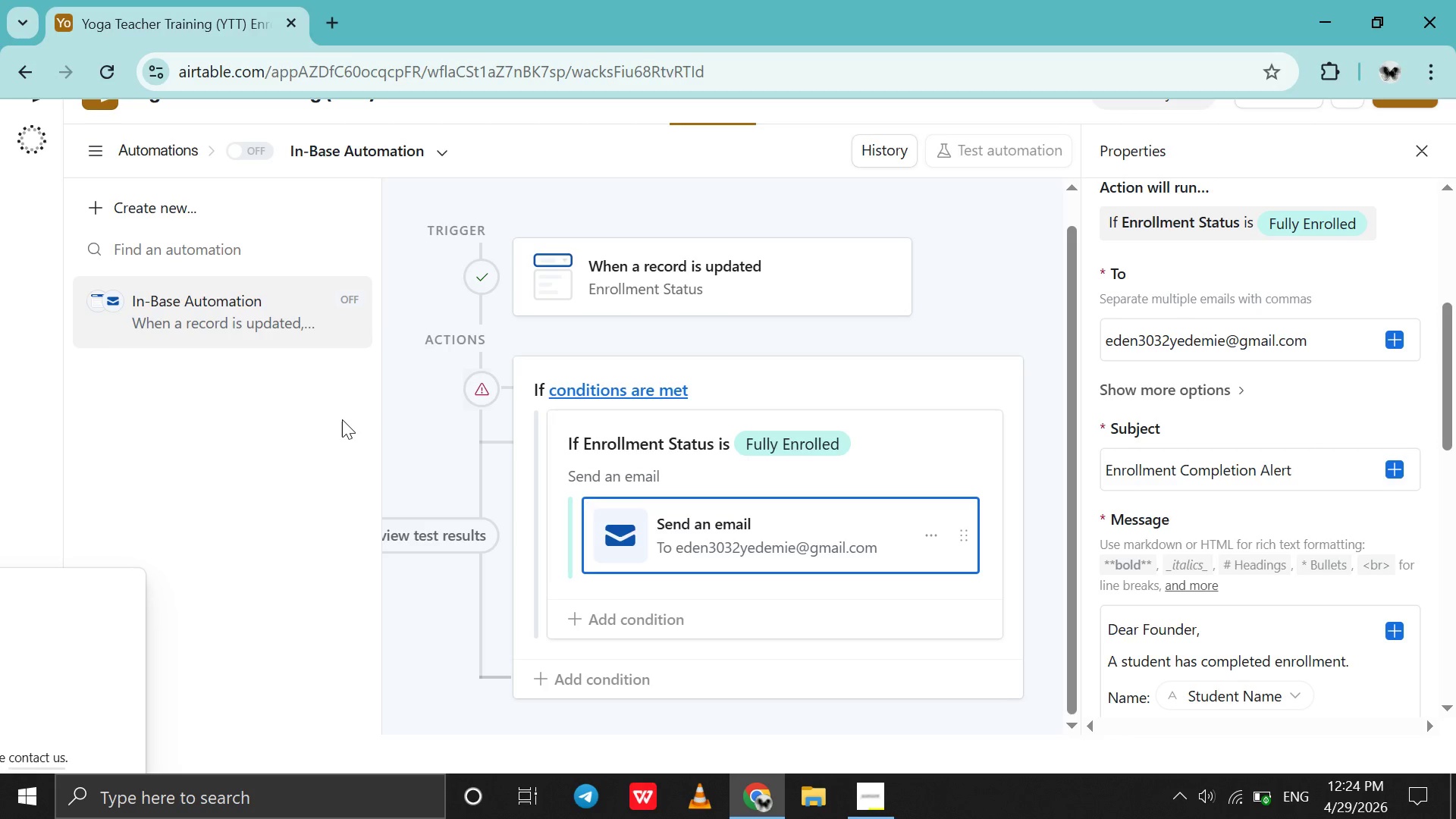 
scroll: coordinate [342, 419], scroll_direction: up, amount: 24.0
 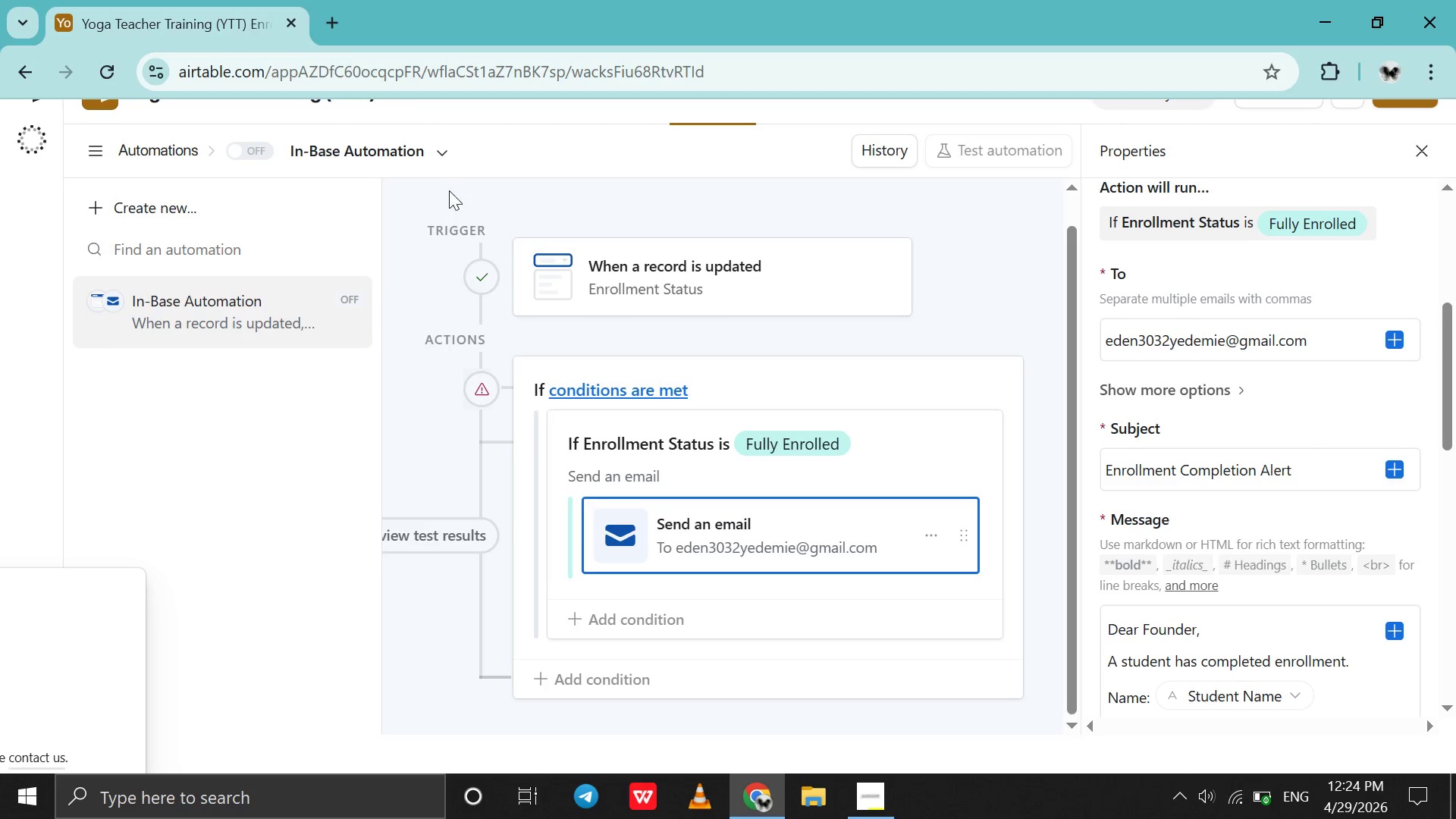 
left_click([458, 190])
 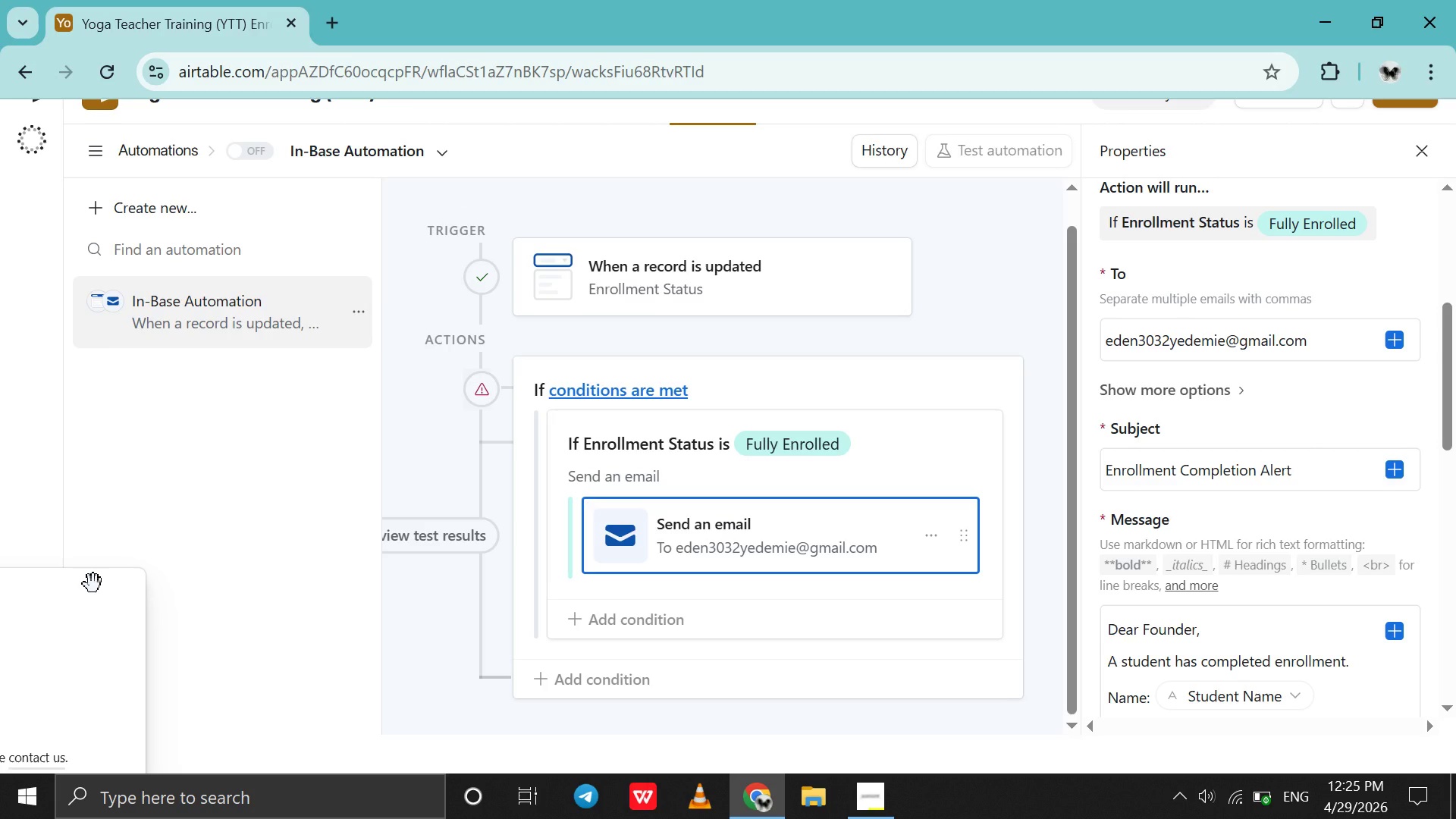 
left_click_drag(start_coordinate=[93, 584], to_coordinate=[13, 275])
 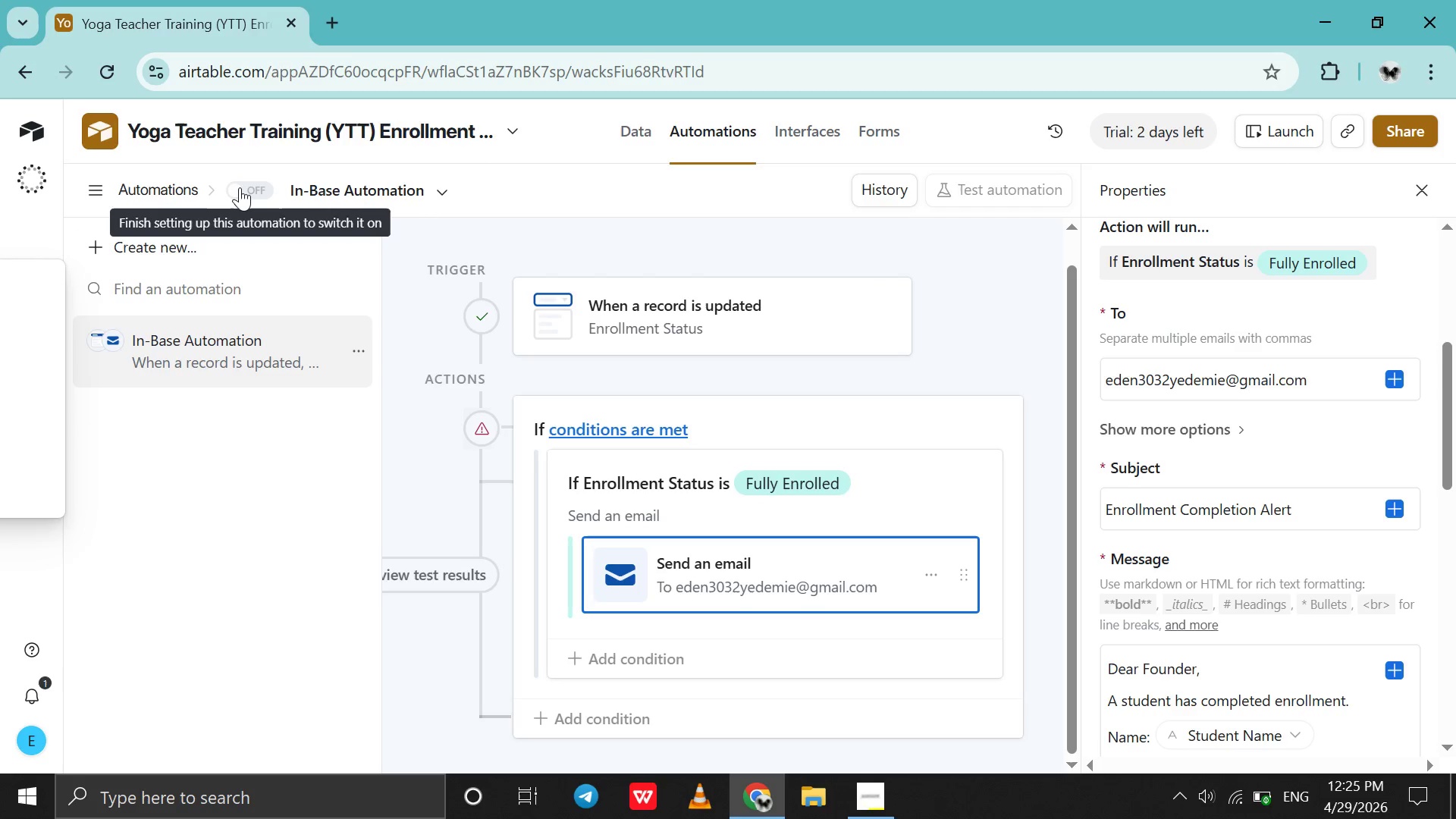 
double_click([240, 187])
 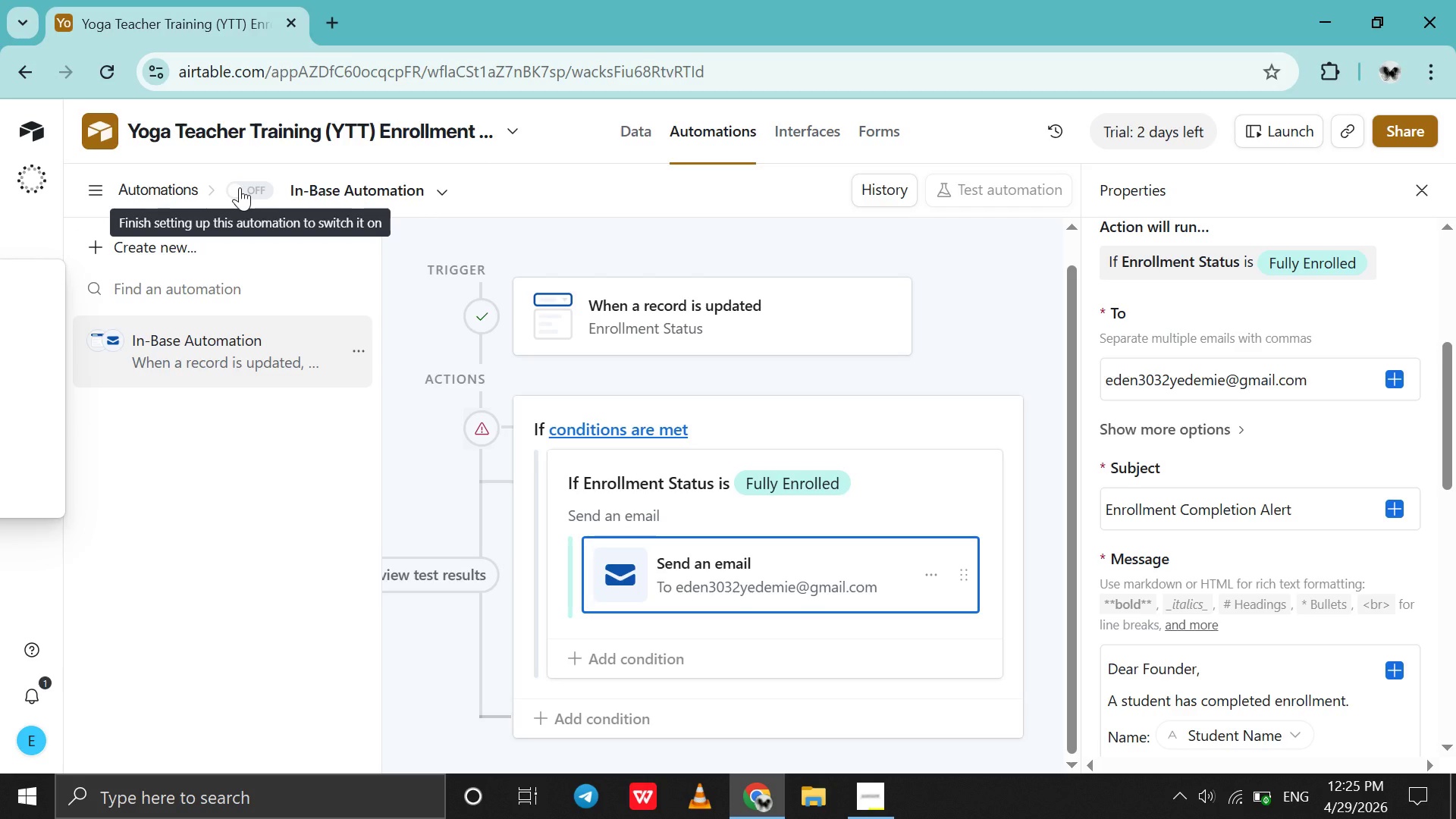 
triple_click([240, 187])
 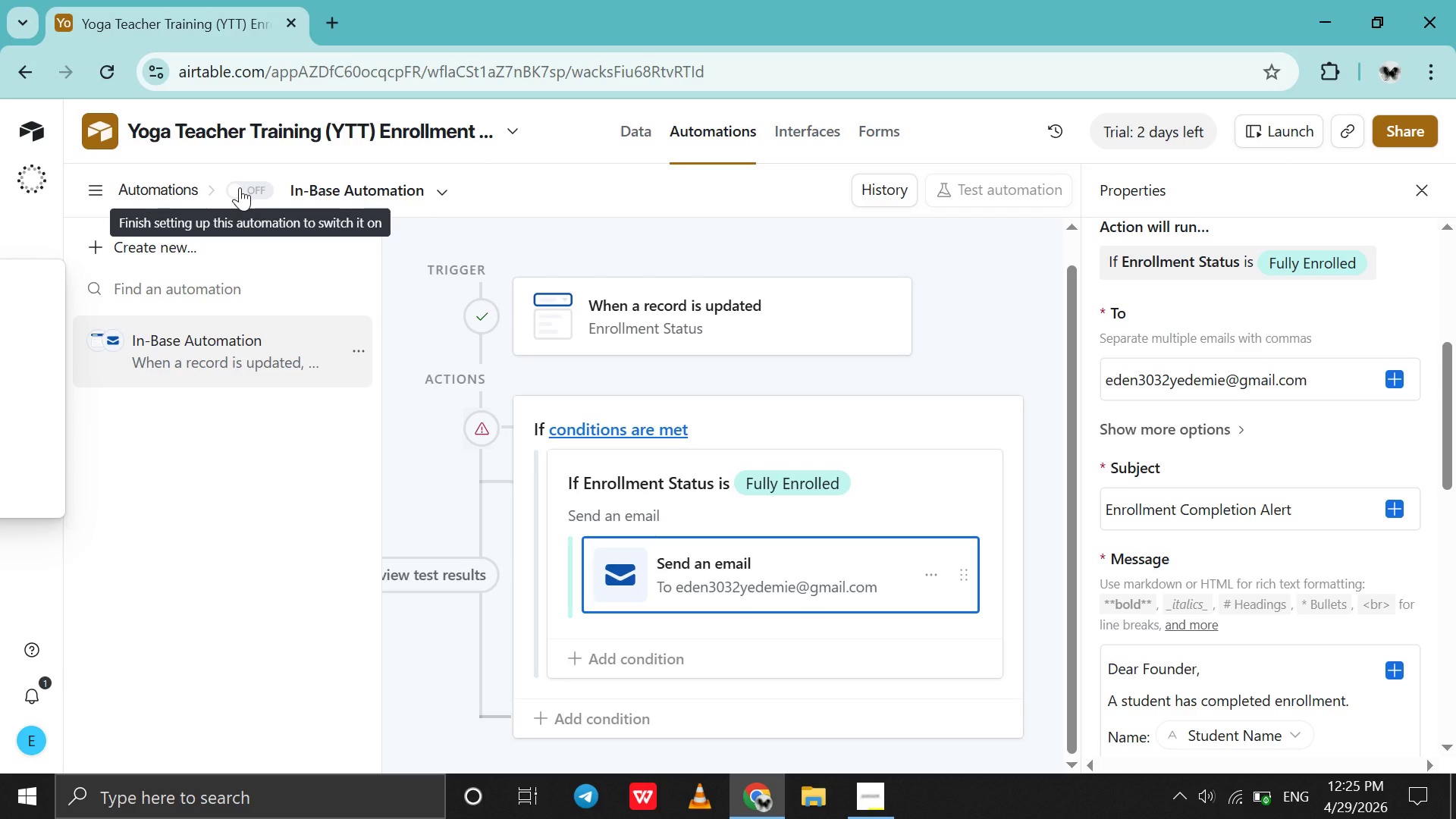 
triple_click([240, 187])
 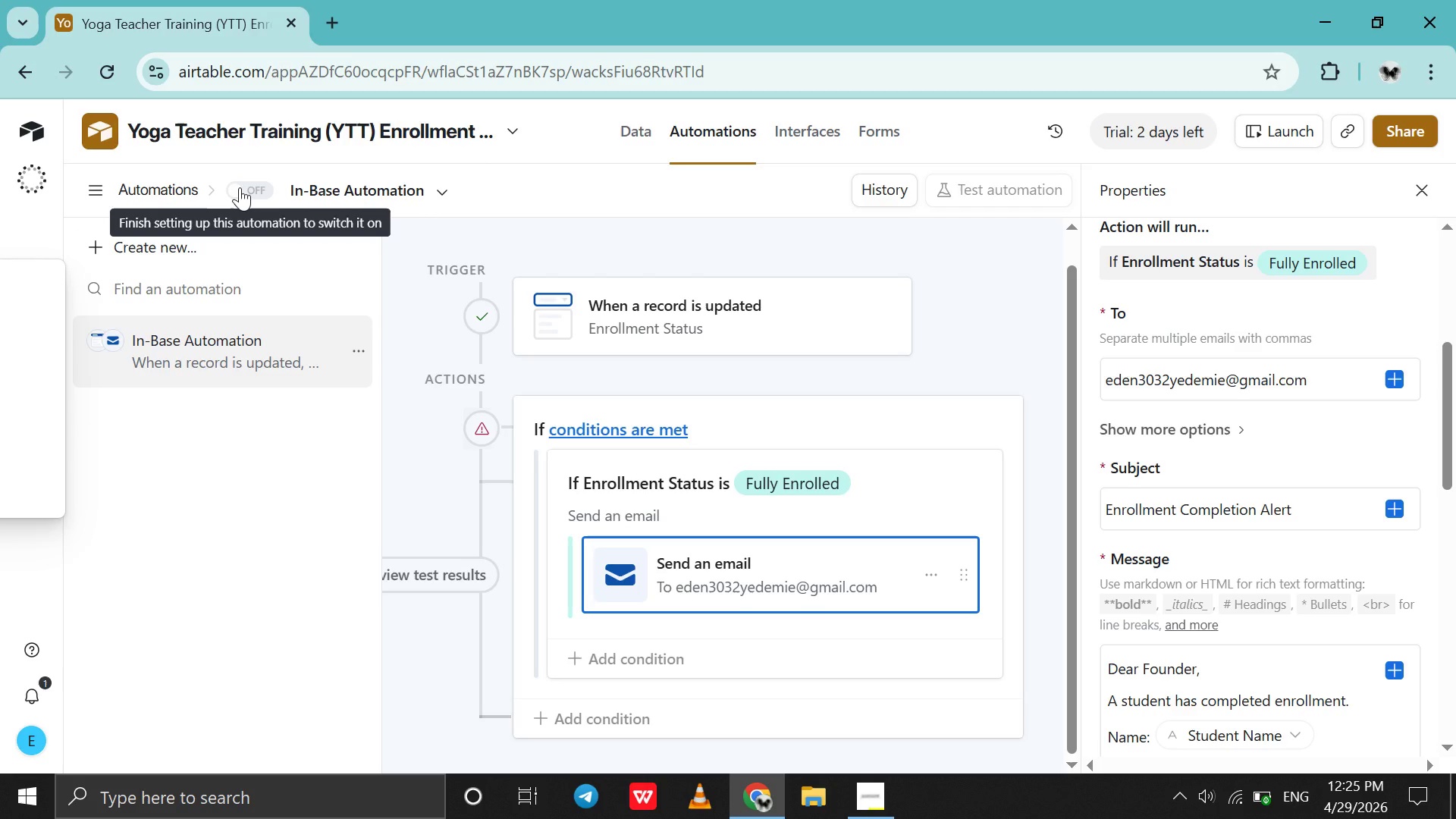 
double_click([240, 187])
 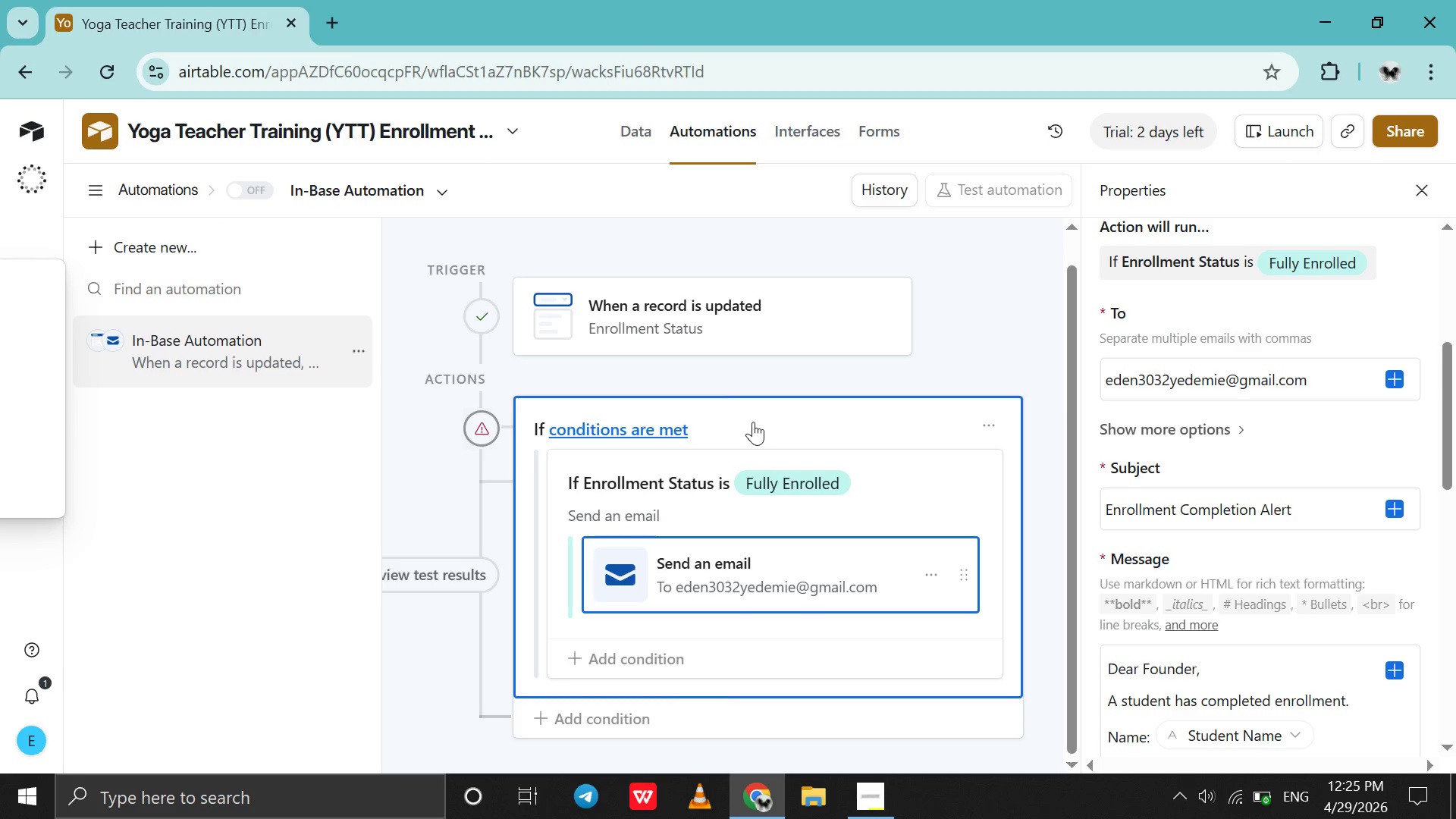 
scroll: coordinate [753, 422], scroll_direction: down, amount: 1.0
 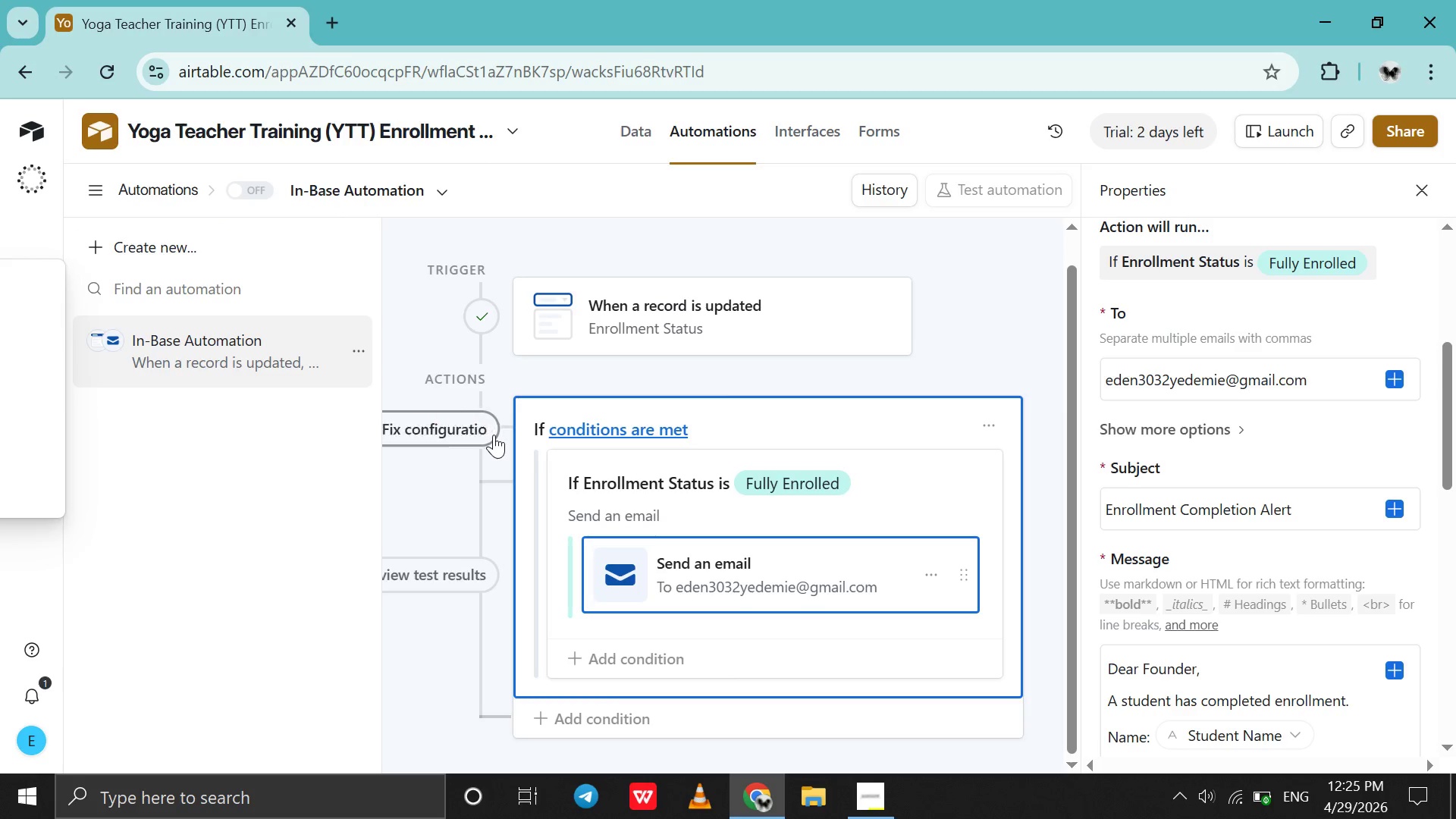 
left_click([494, 435])
 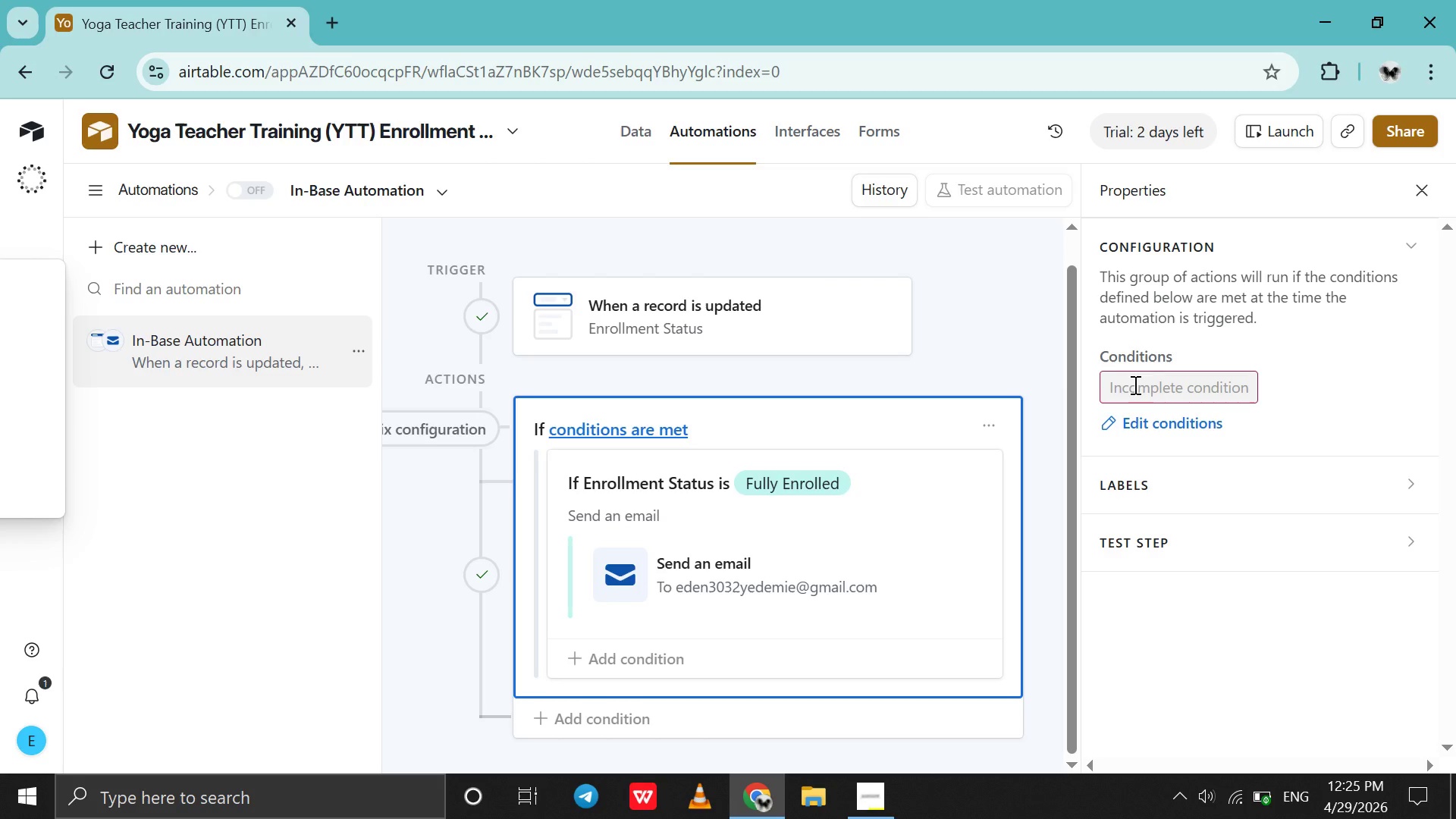 
left_click([1137, 391])
 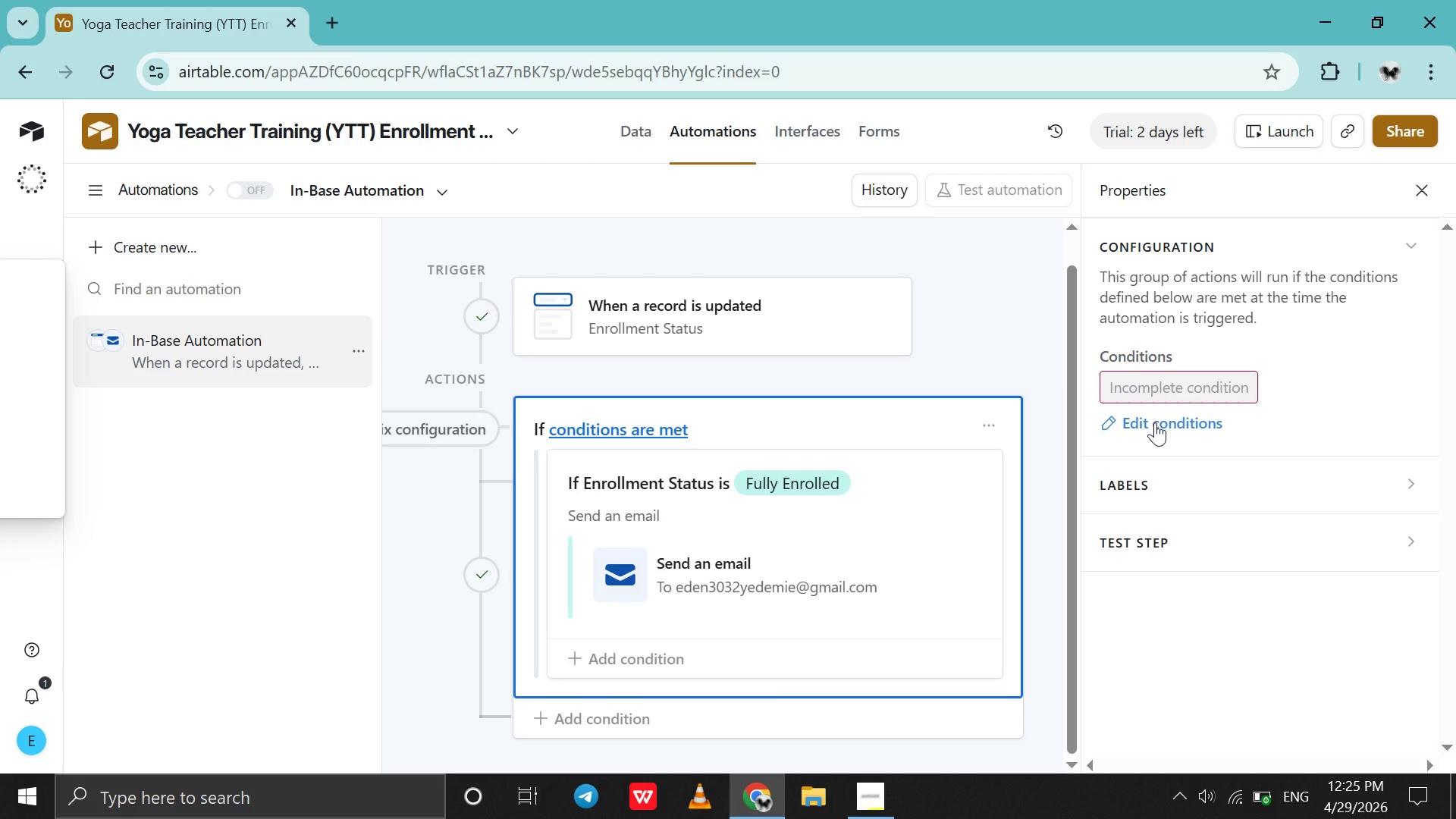 
left_click([1155, 422])
 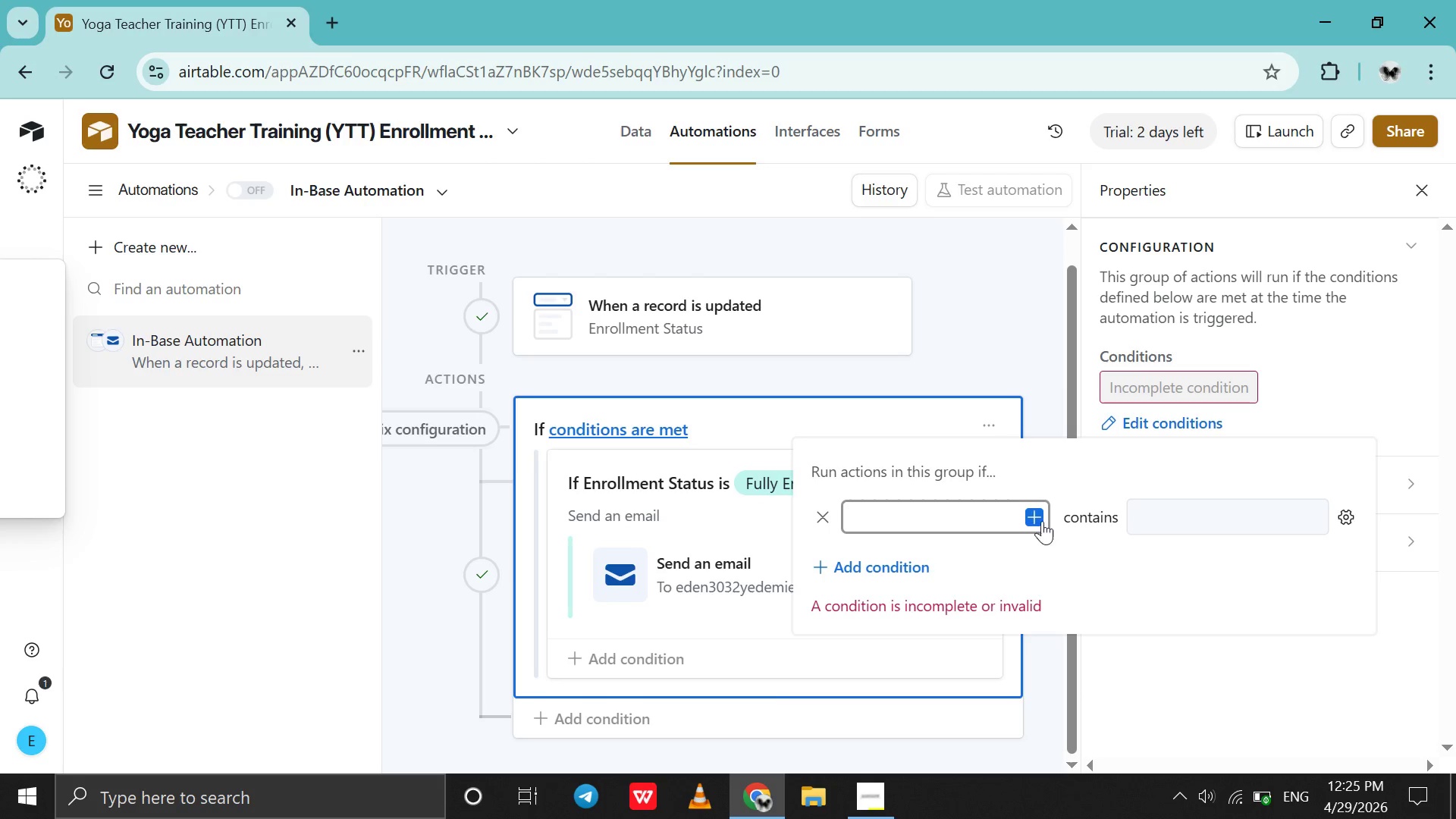 
left_click([1040, 521])
 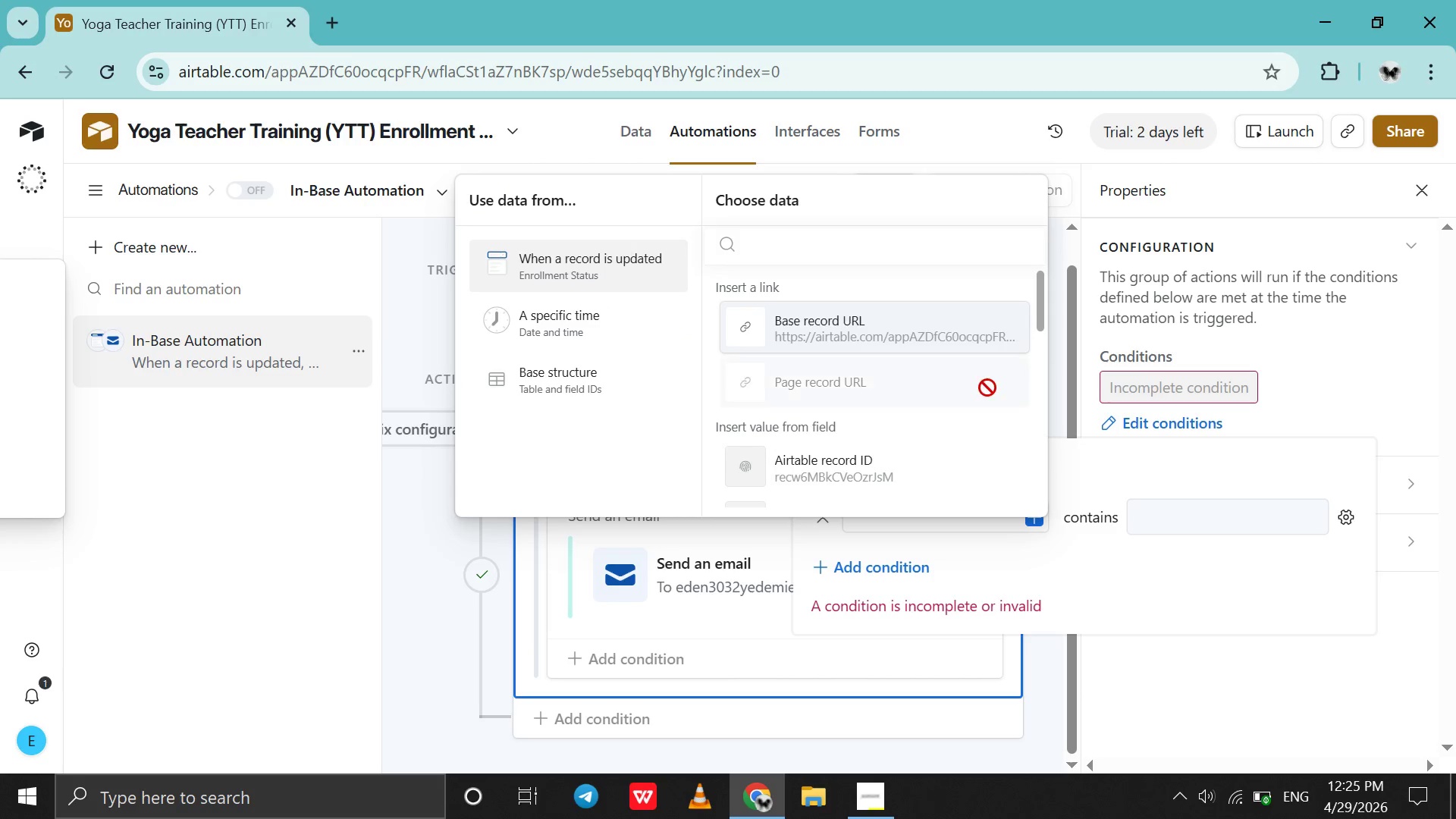 
scroll: coordinate [987, 388], scroll_direction: down, amount: 7.0
 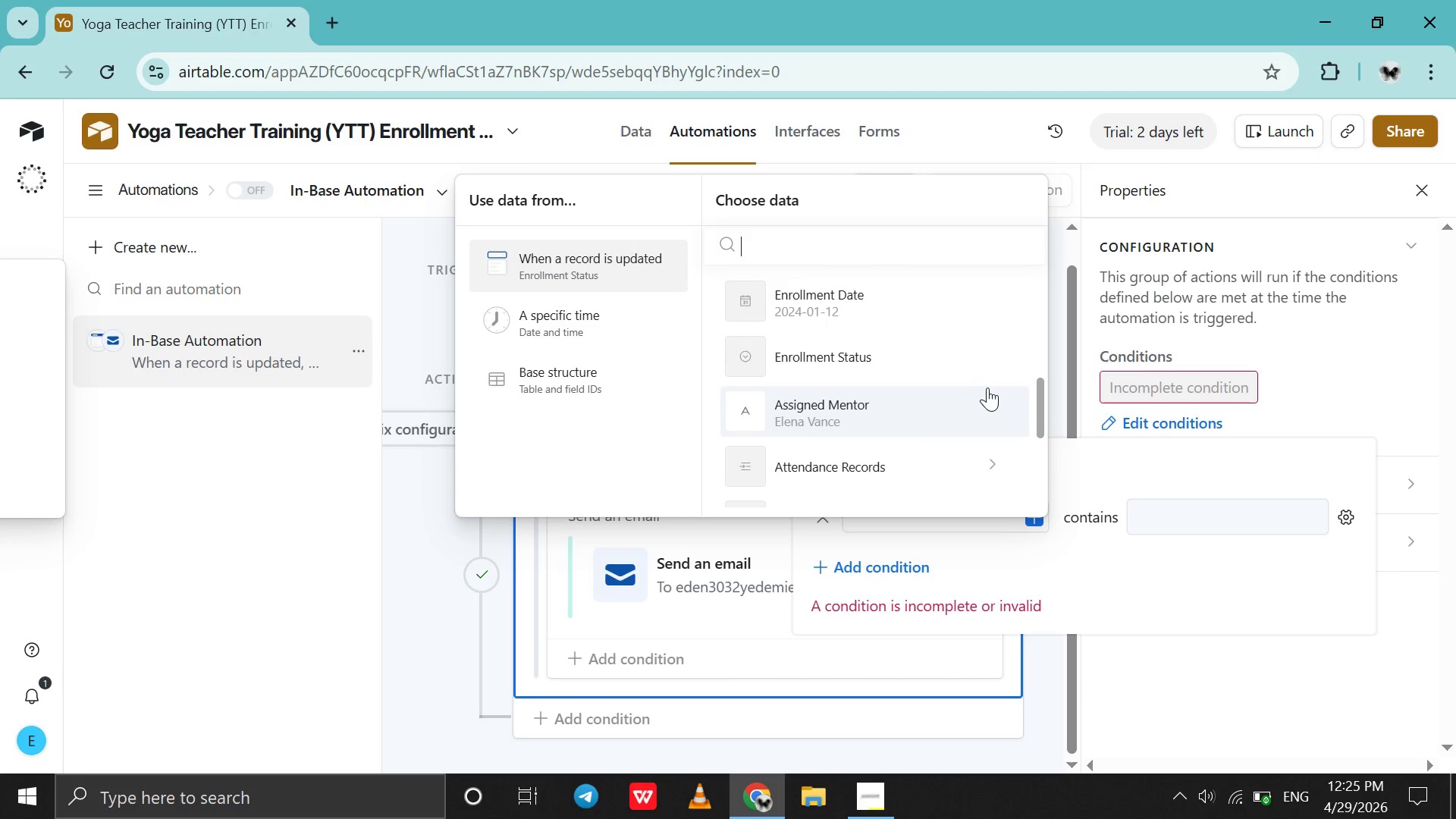 
scroll: coordinate [987, 388], scroll_direction: none, amount: 0.0
 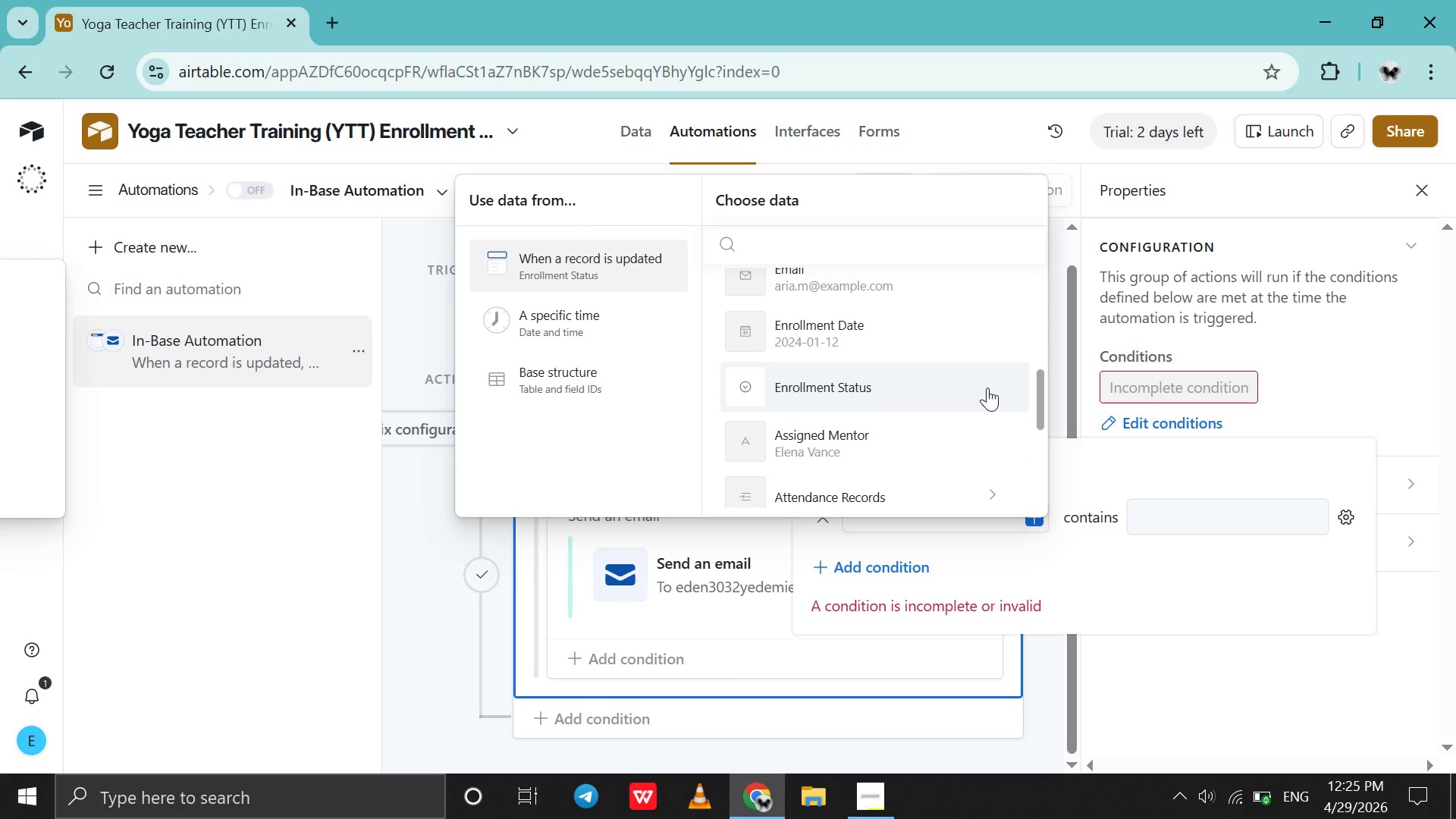 
left_click([987, 388])
 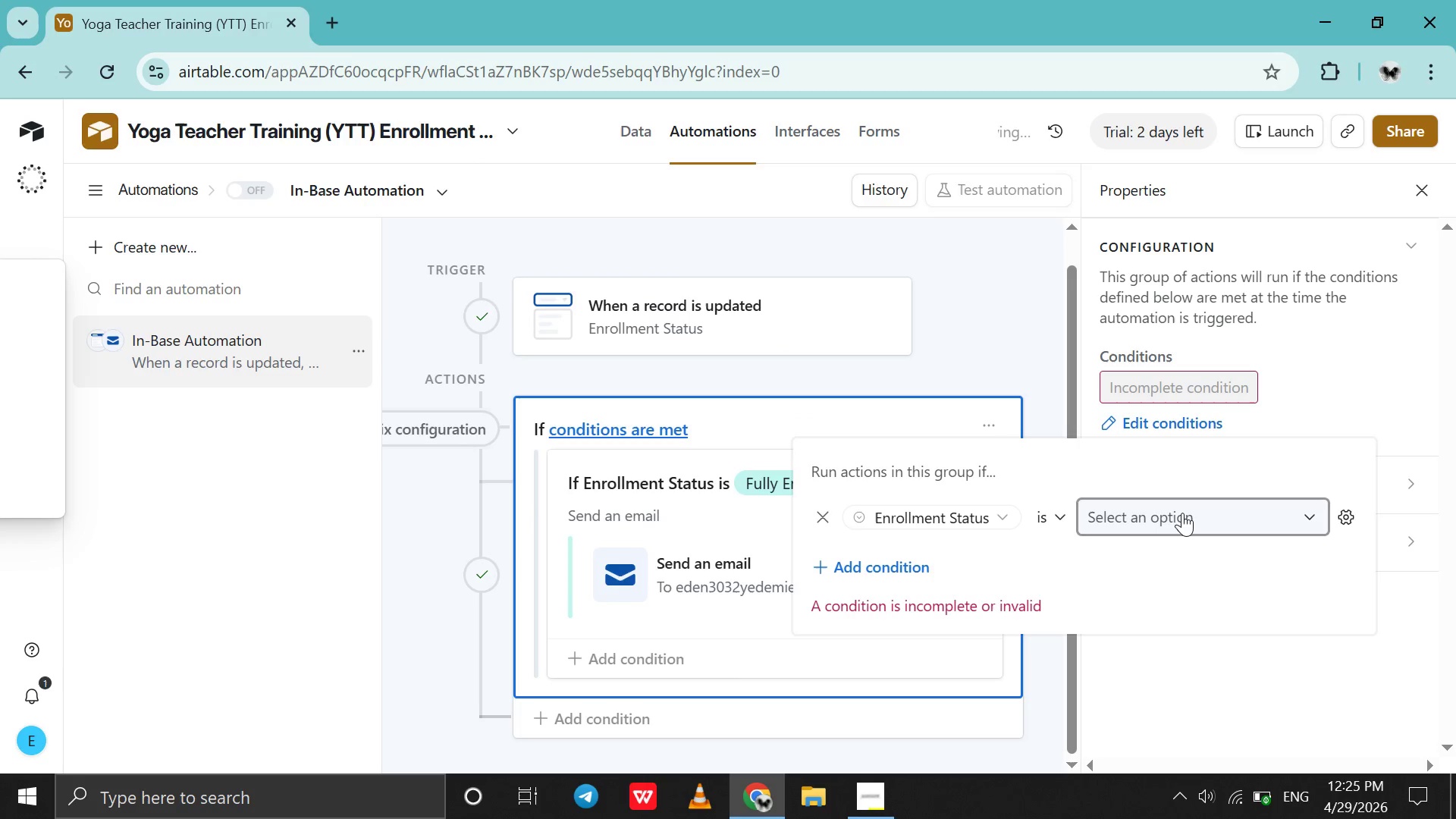 
left_click([1182, 513])
 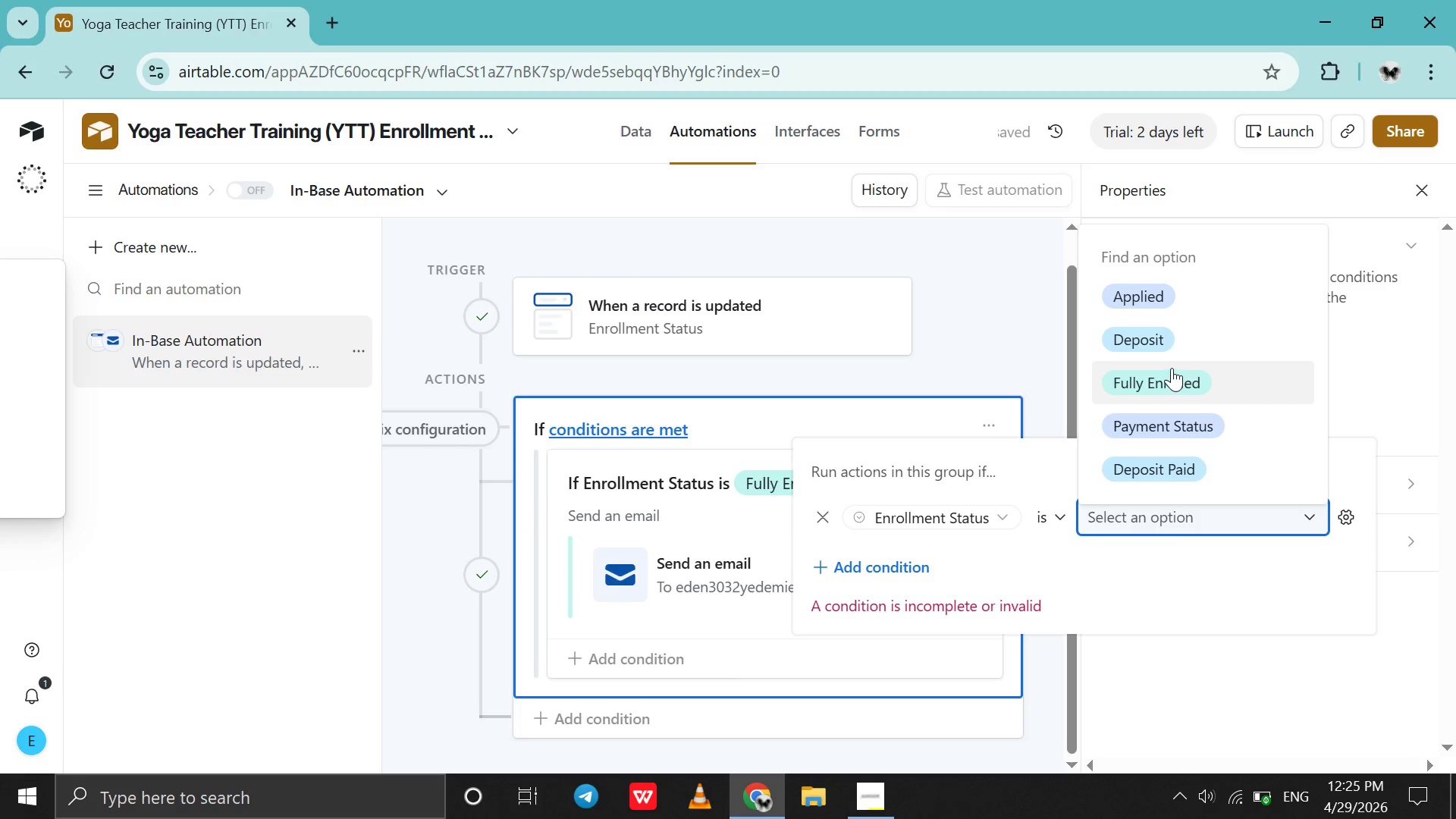 
left_click([1172, 368])
 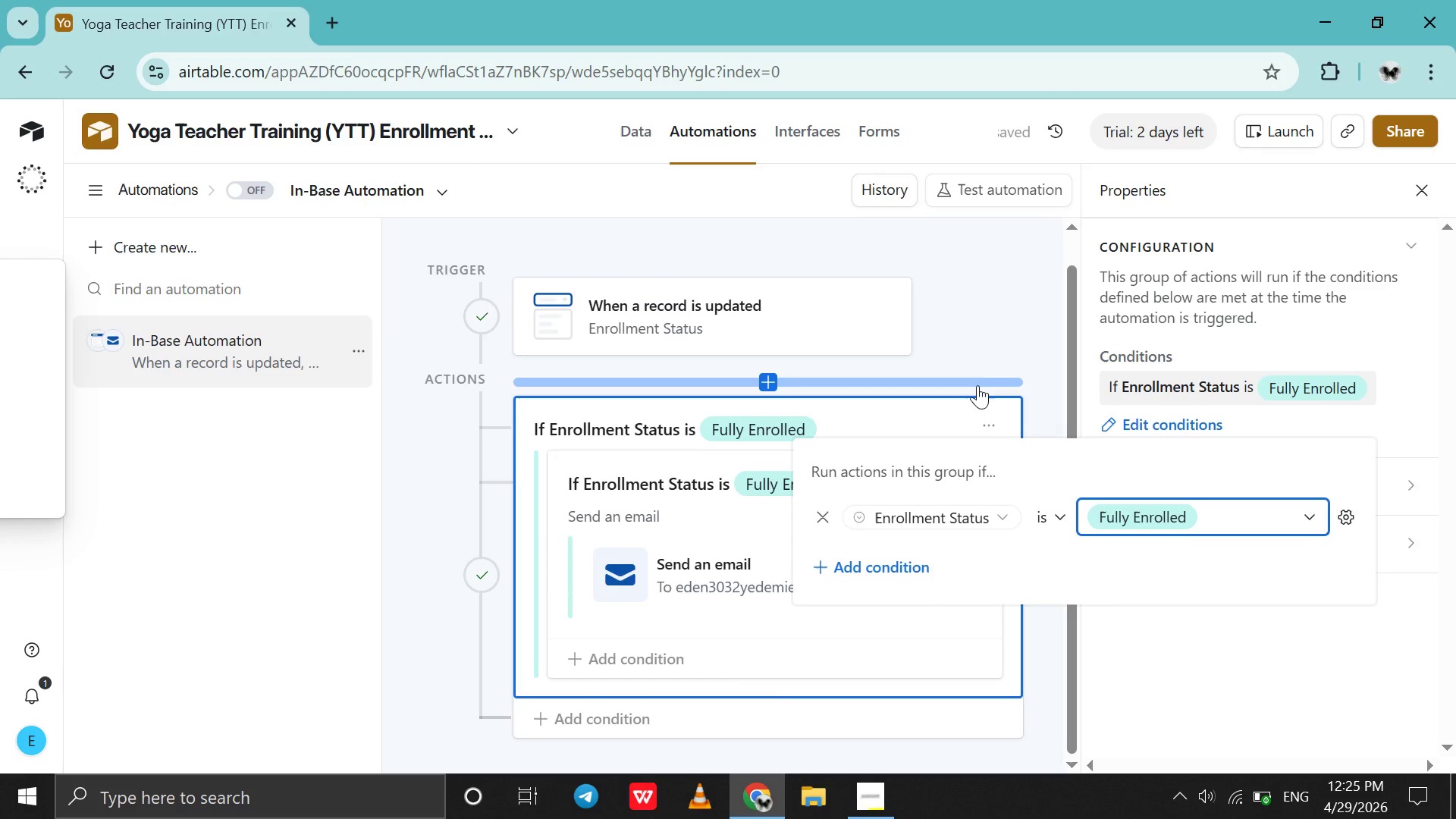 
left_click([981, 328])
 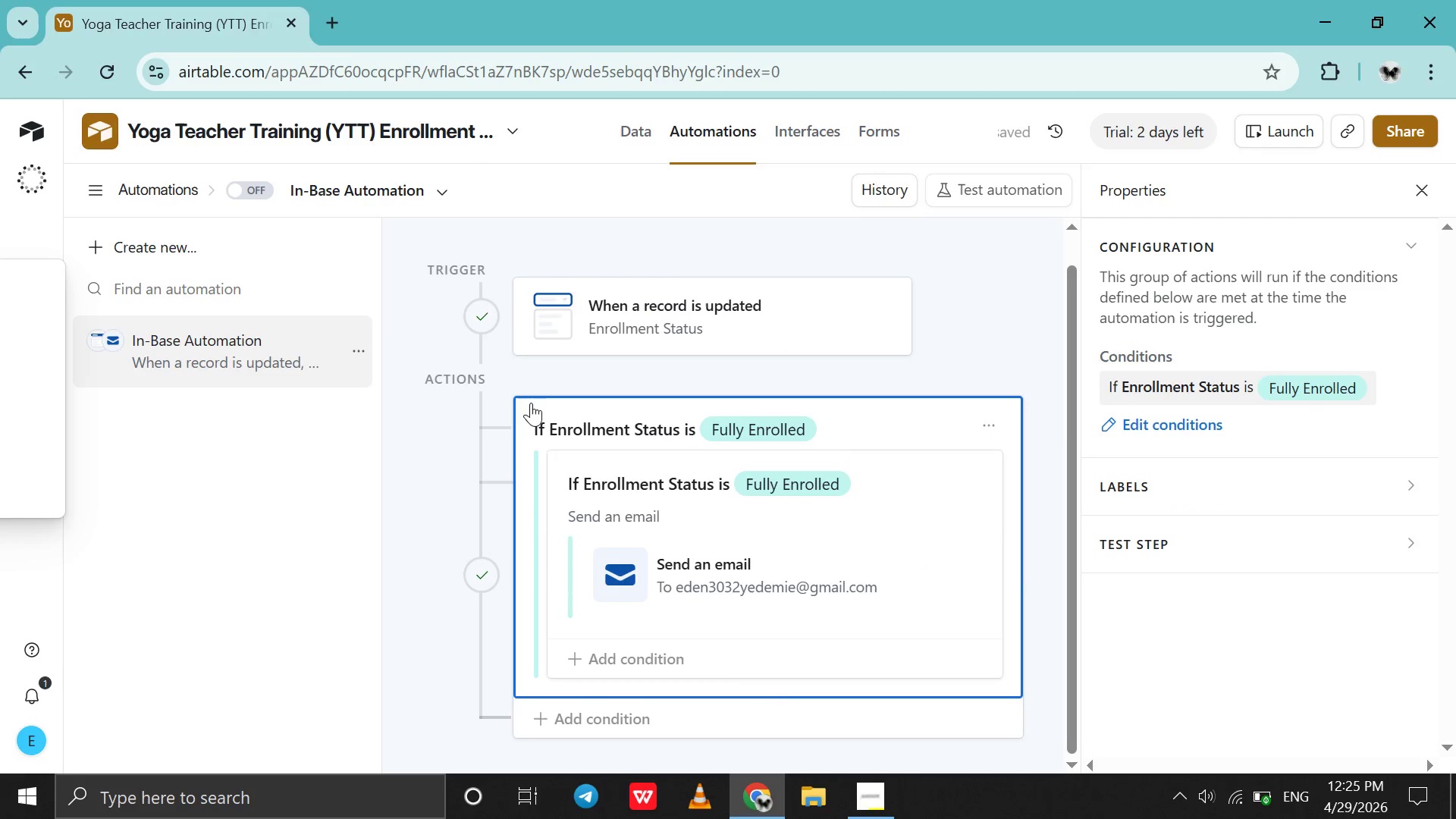 
scroll: coordinate [857, 518], scroll_direction: down, amount: 23.0
 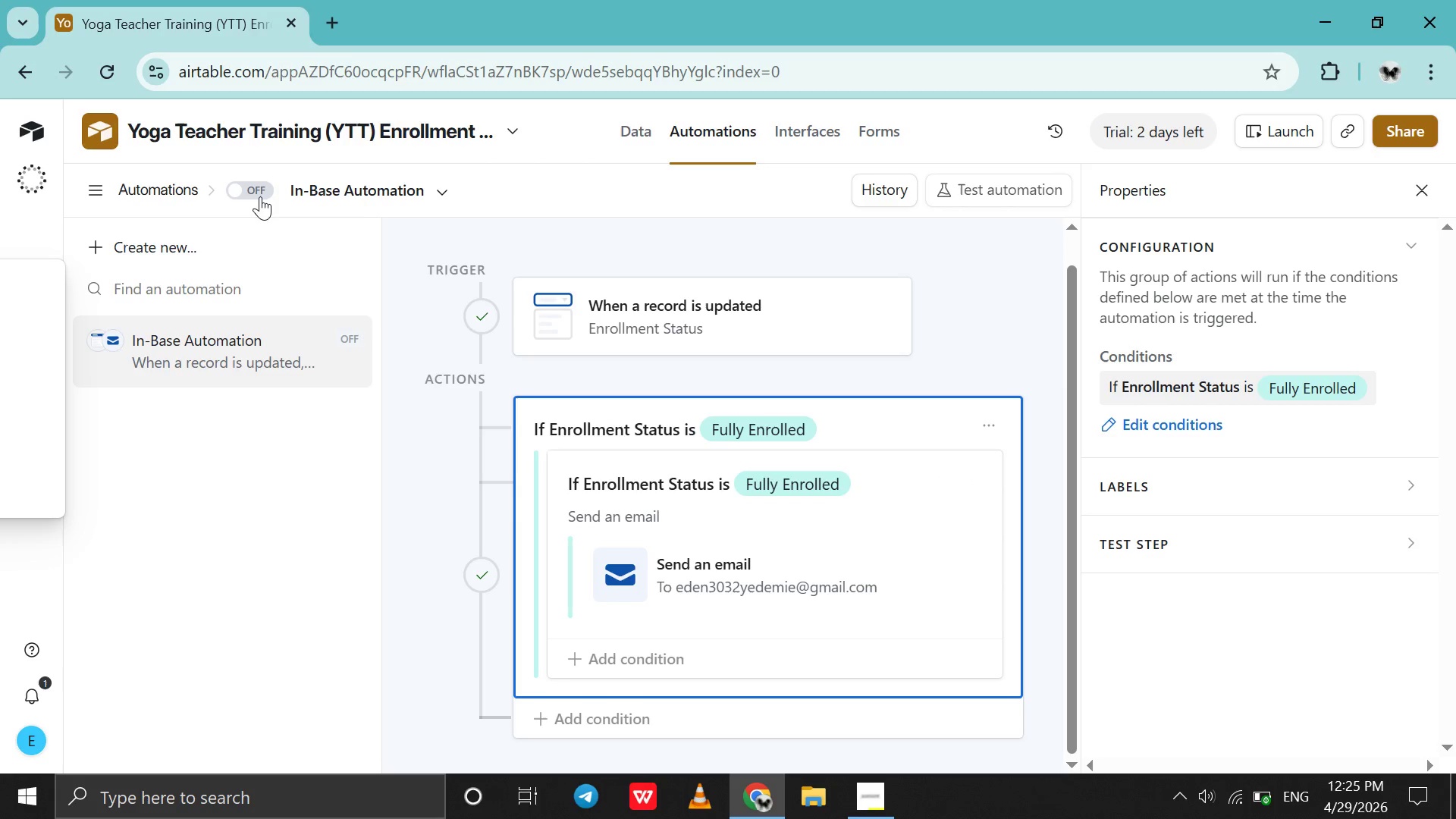 
left_click([260, 196])
 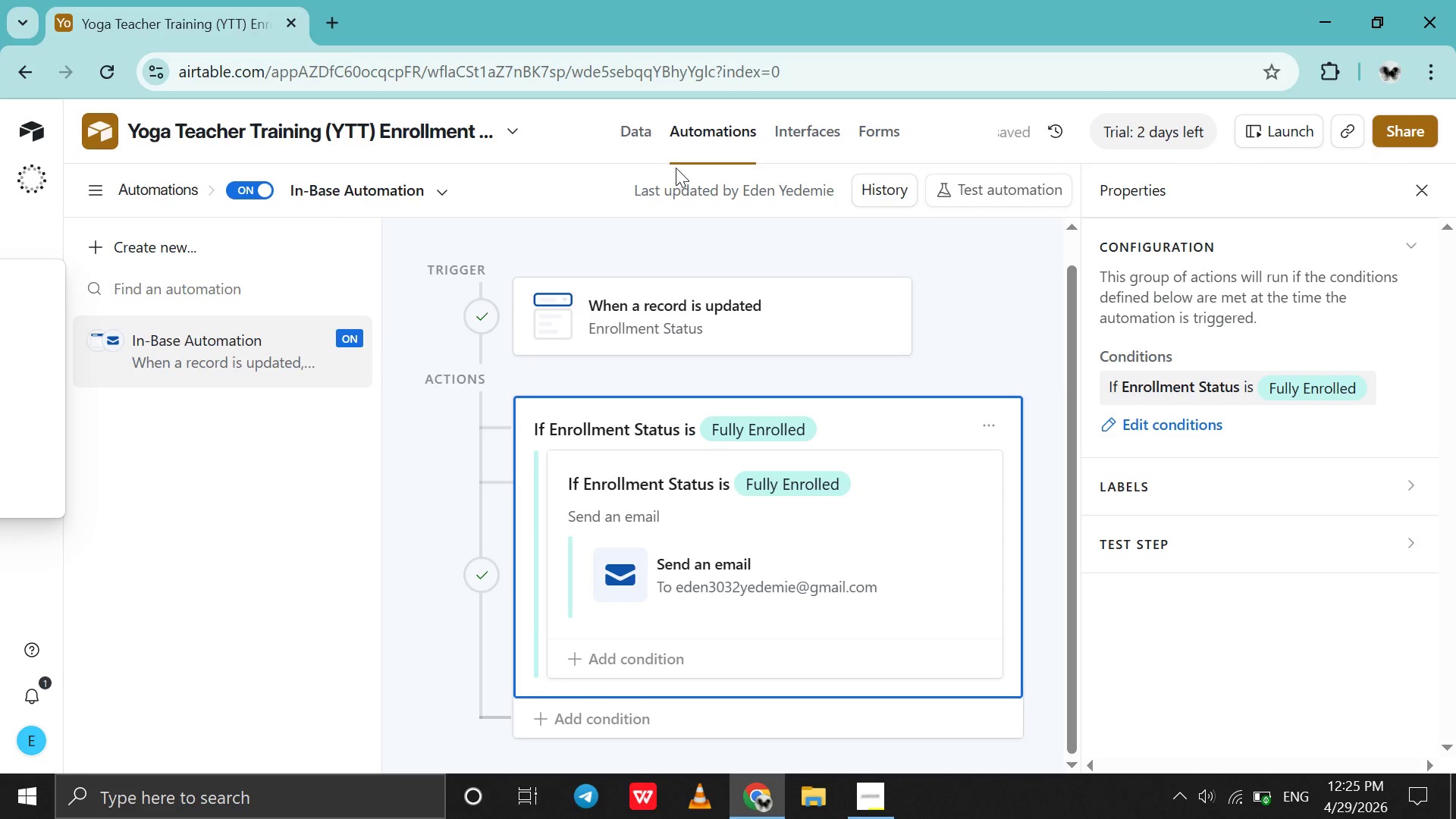 
left_click([627, 140])
 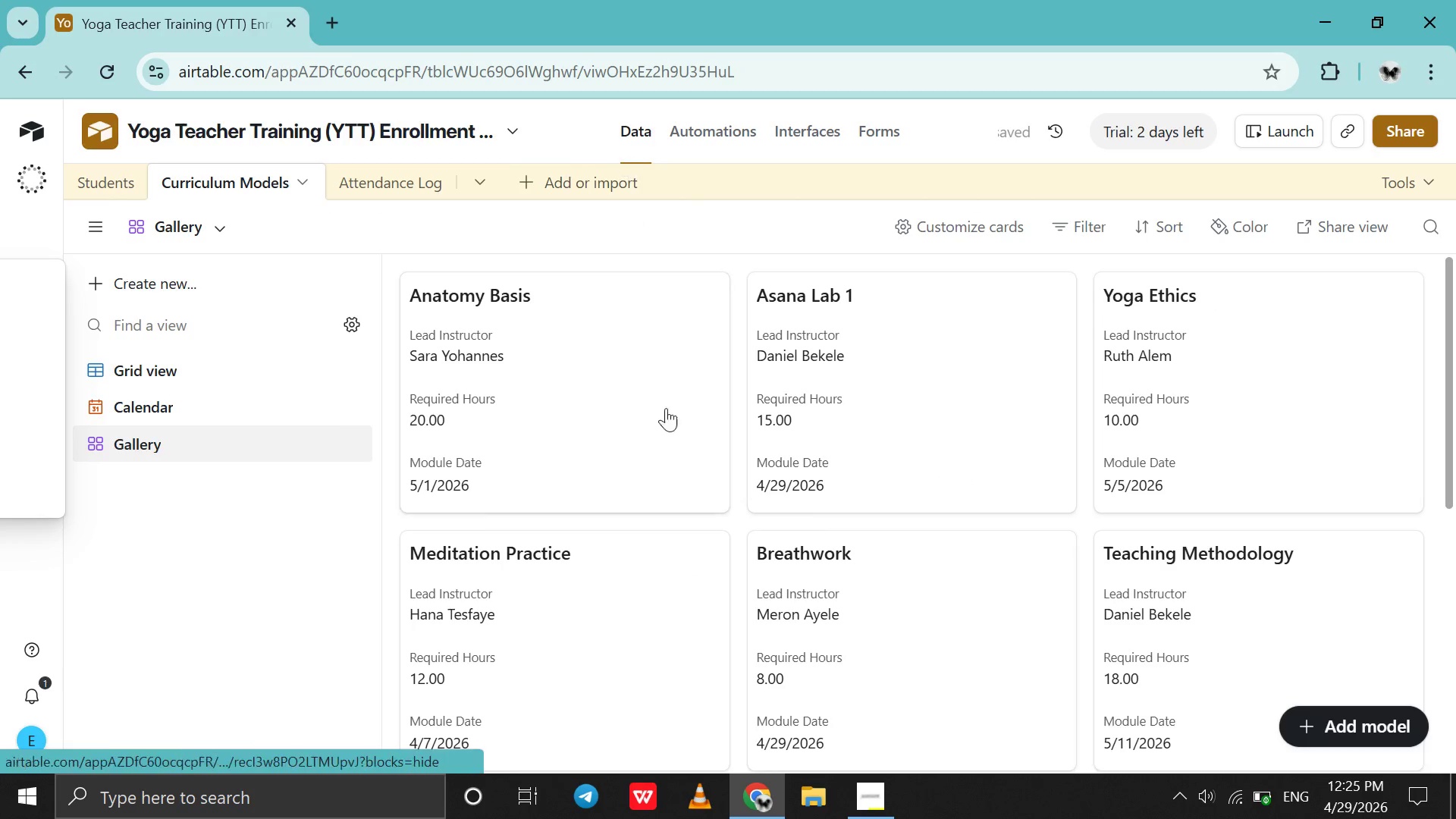 
scroll: coordinate [670, 446], scroll_direction: down, amount: 9.0
 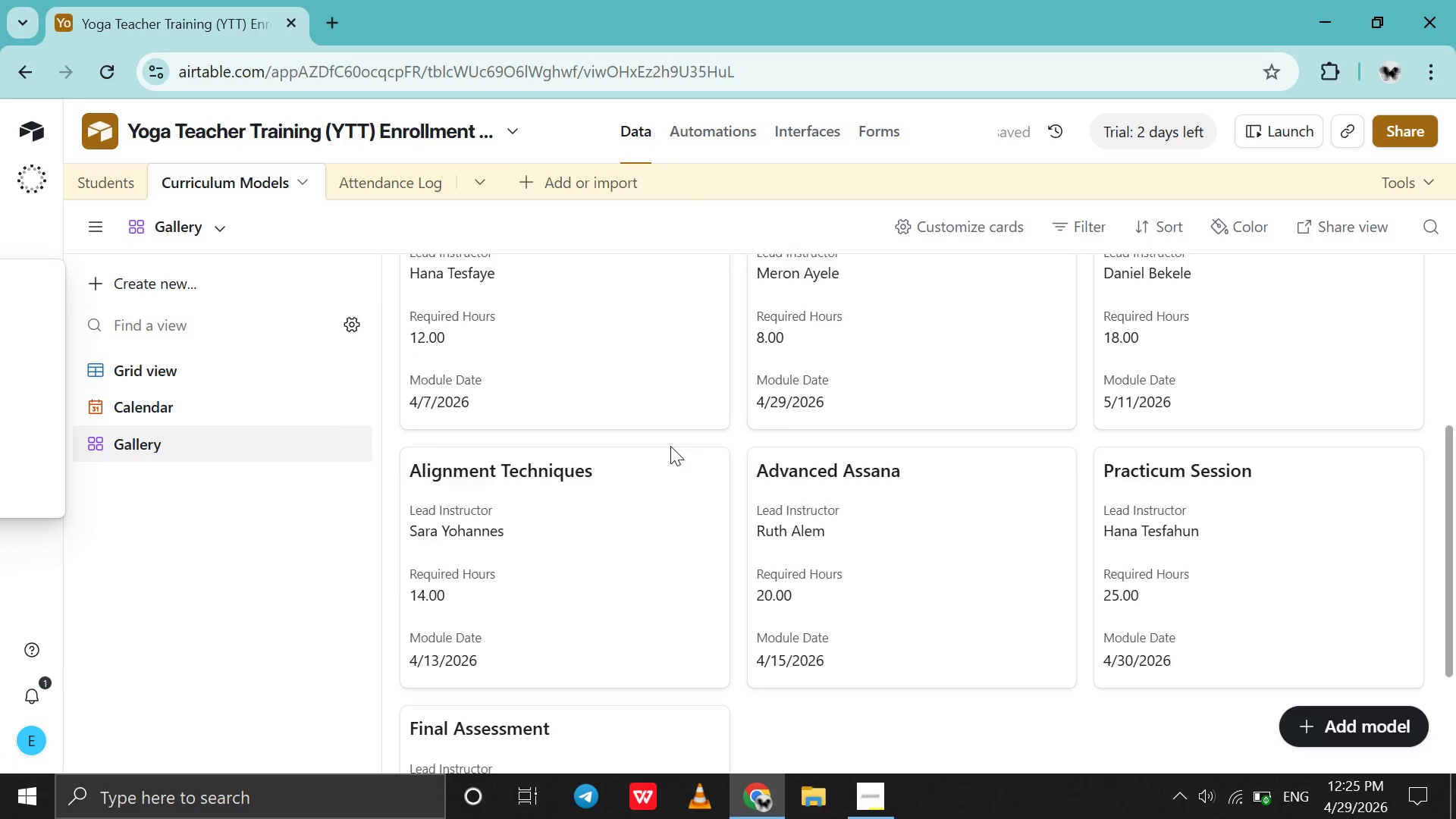 
scroll: coordinate [670, 446], scroll_direction: up, amount: 35.0
 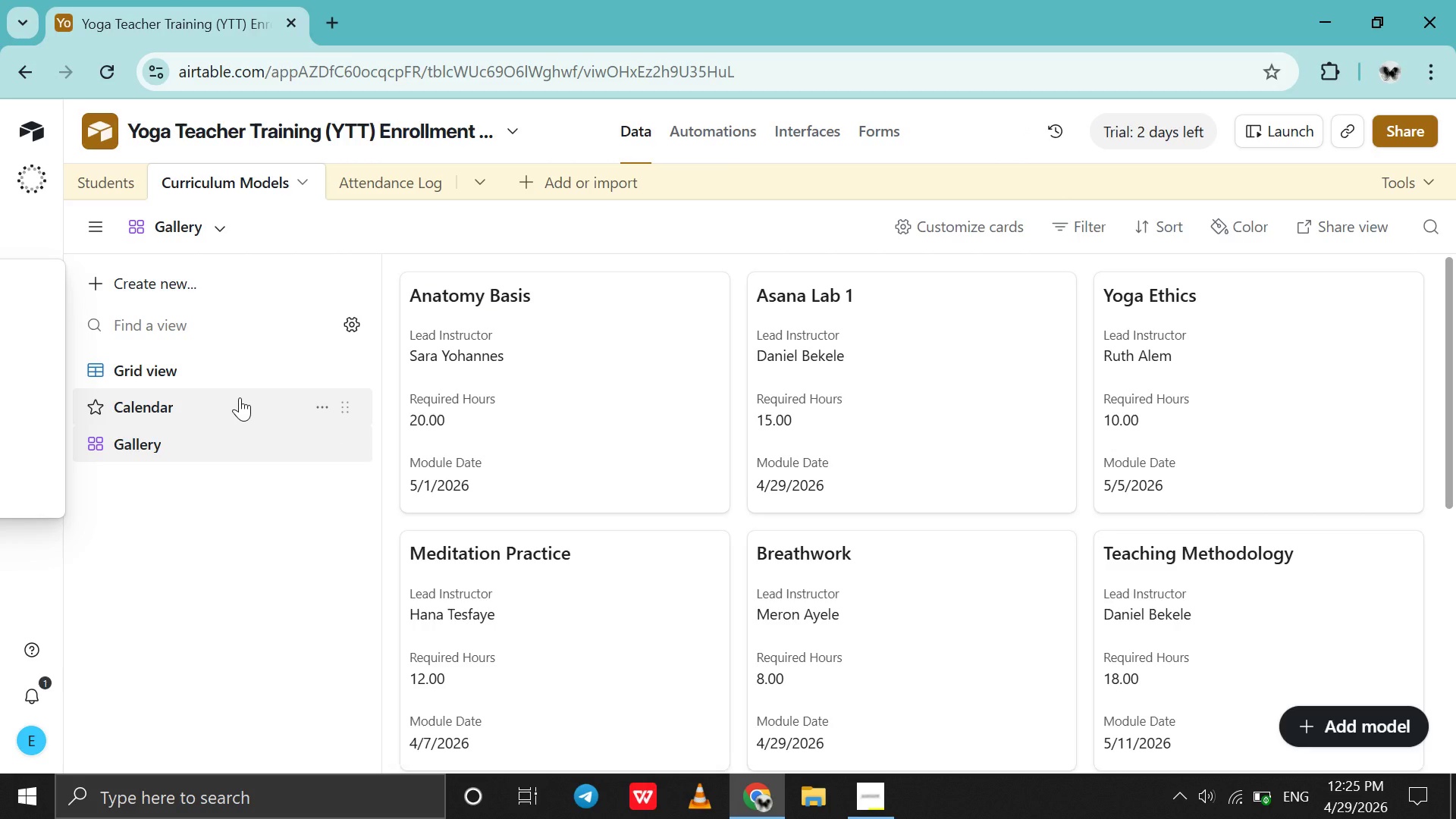 
left_click([240, 397])
 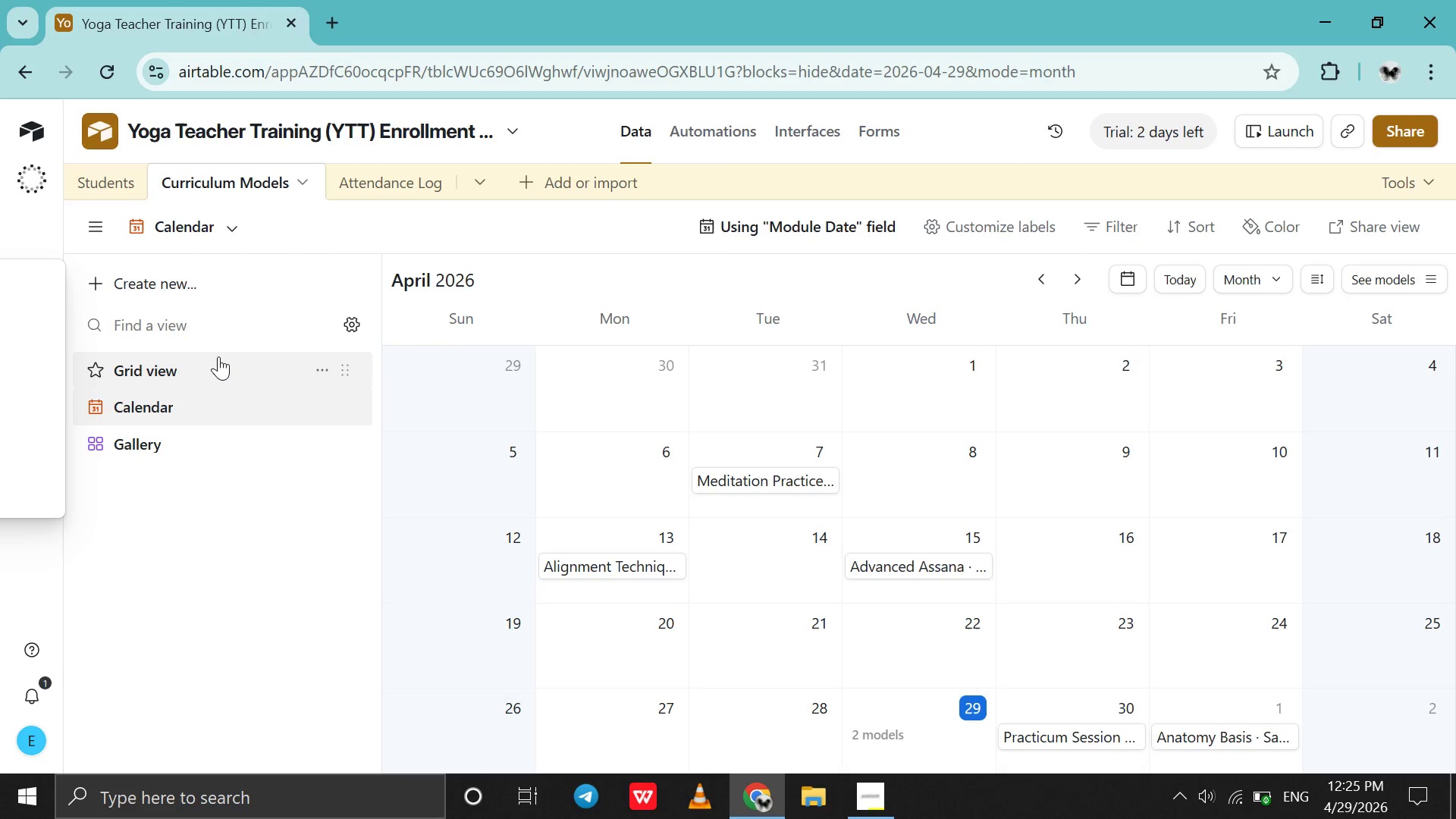 
left_click([218, 356])
 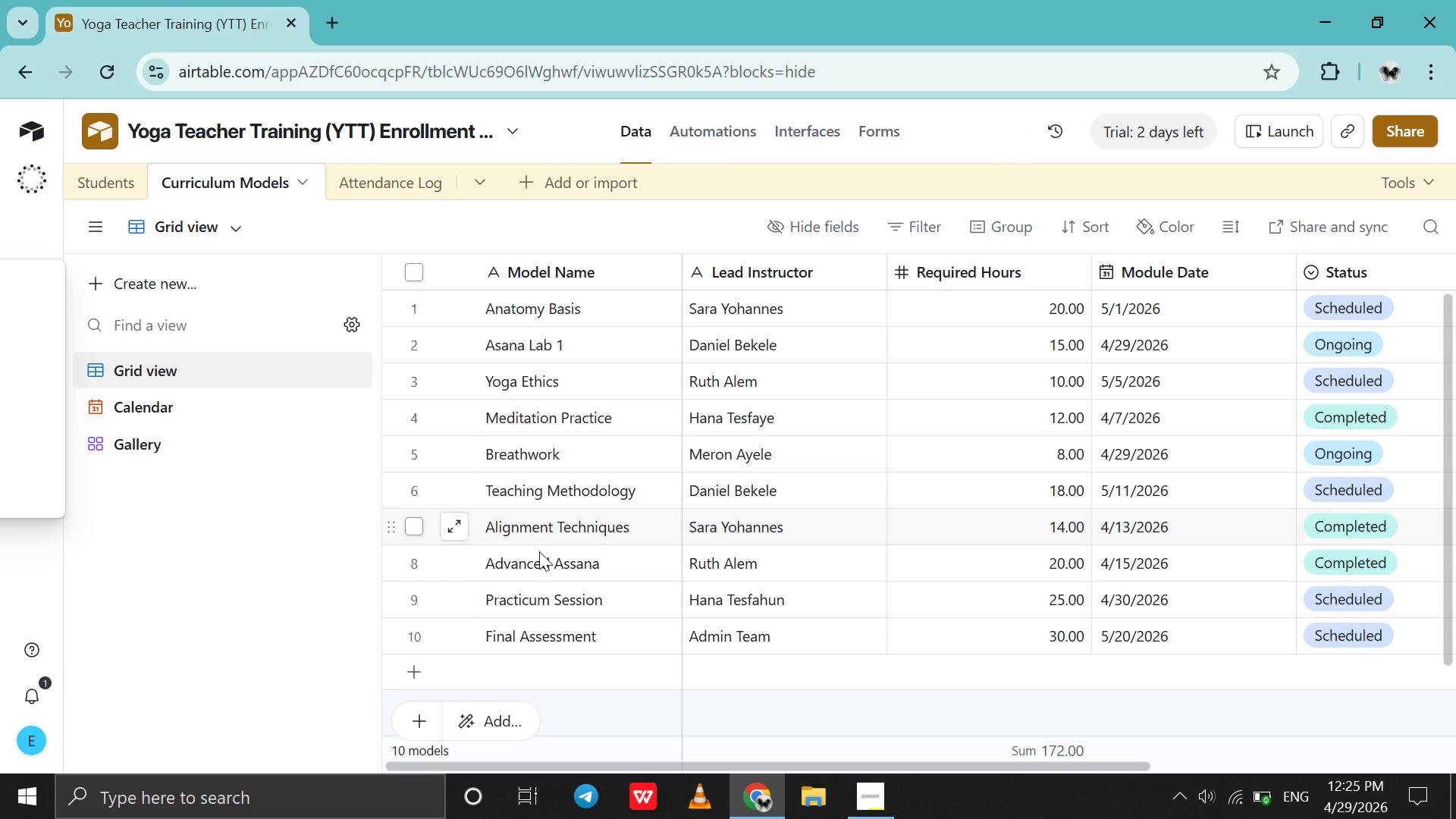 
scroll: coordinate [539, 551], scroll_direction: up, amount: 5.0
 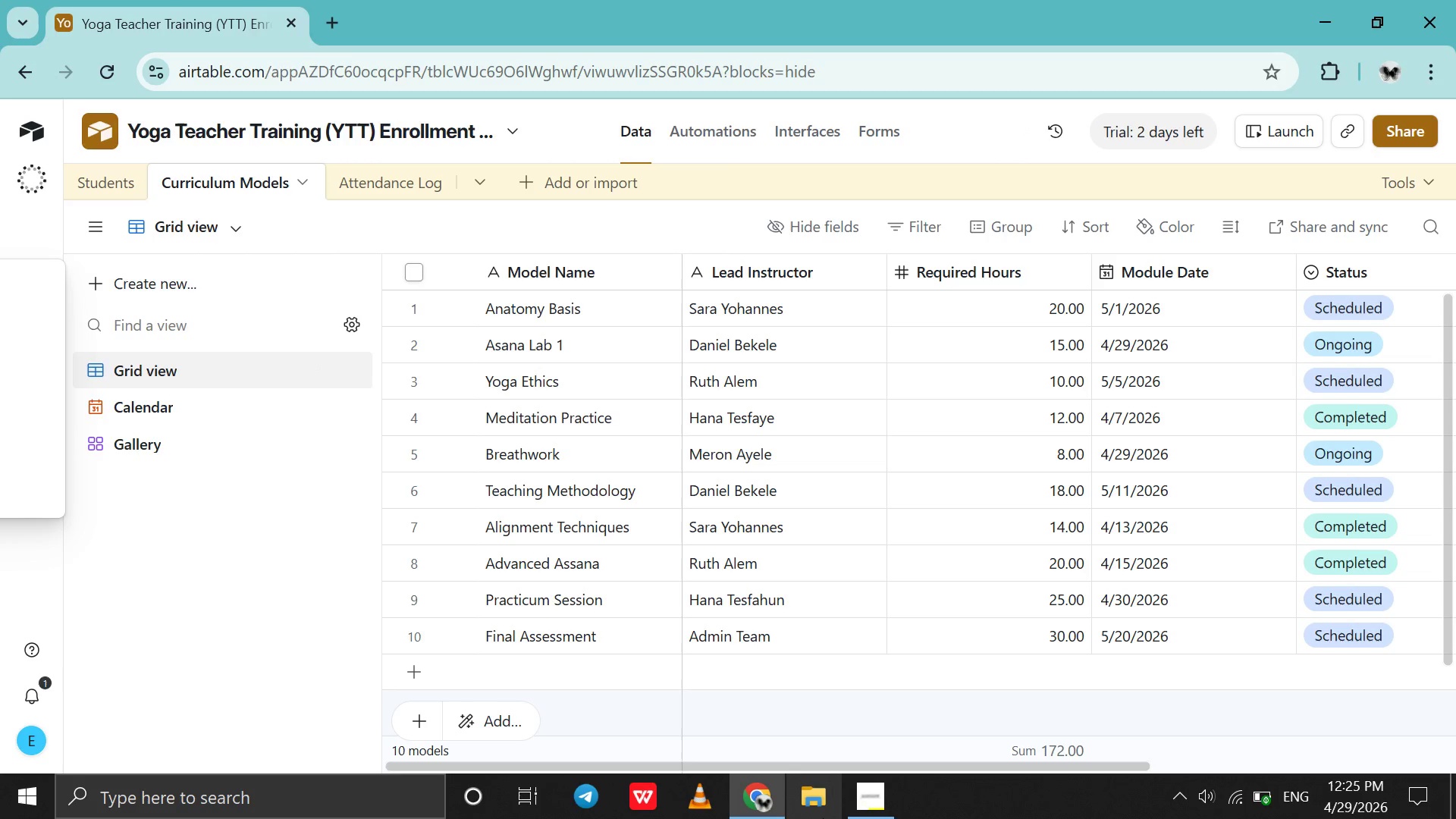 
left_click([871, 808])